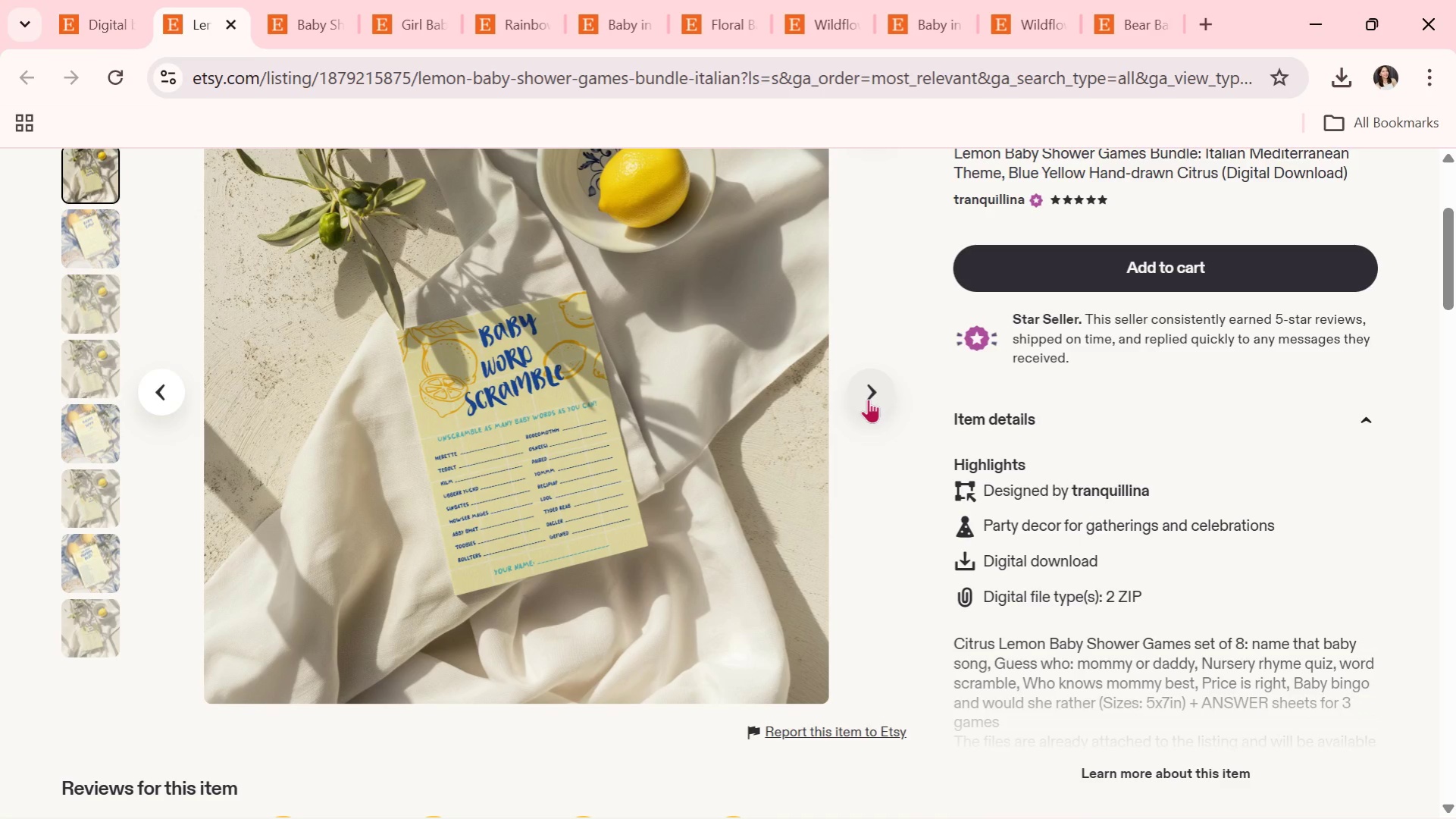 
left_click([868, 399])
 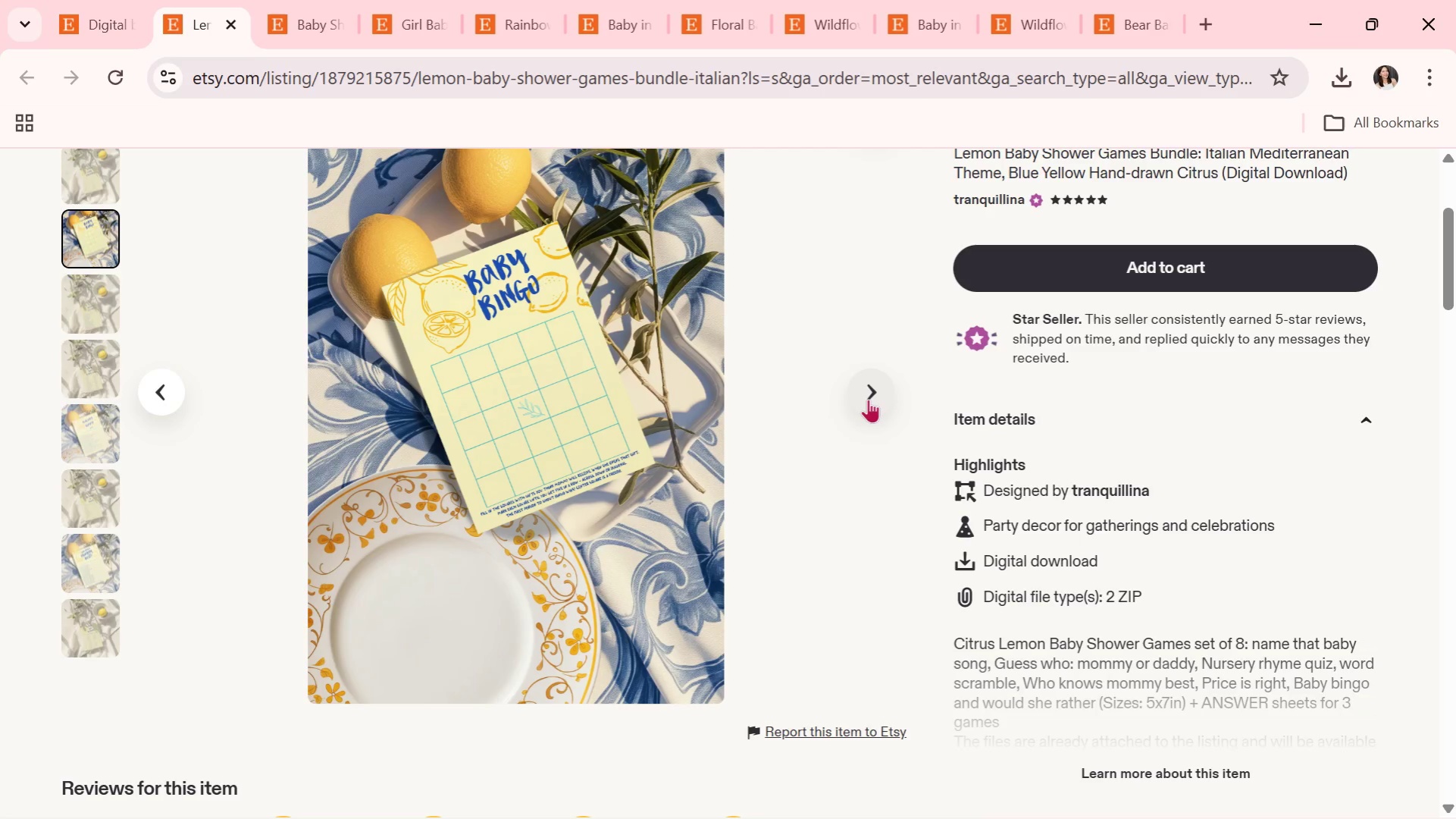 
wait(11.25)
 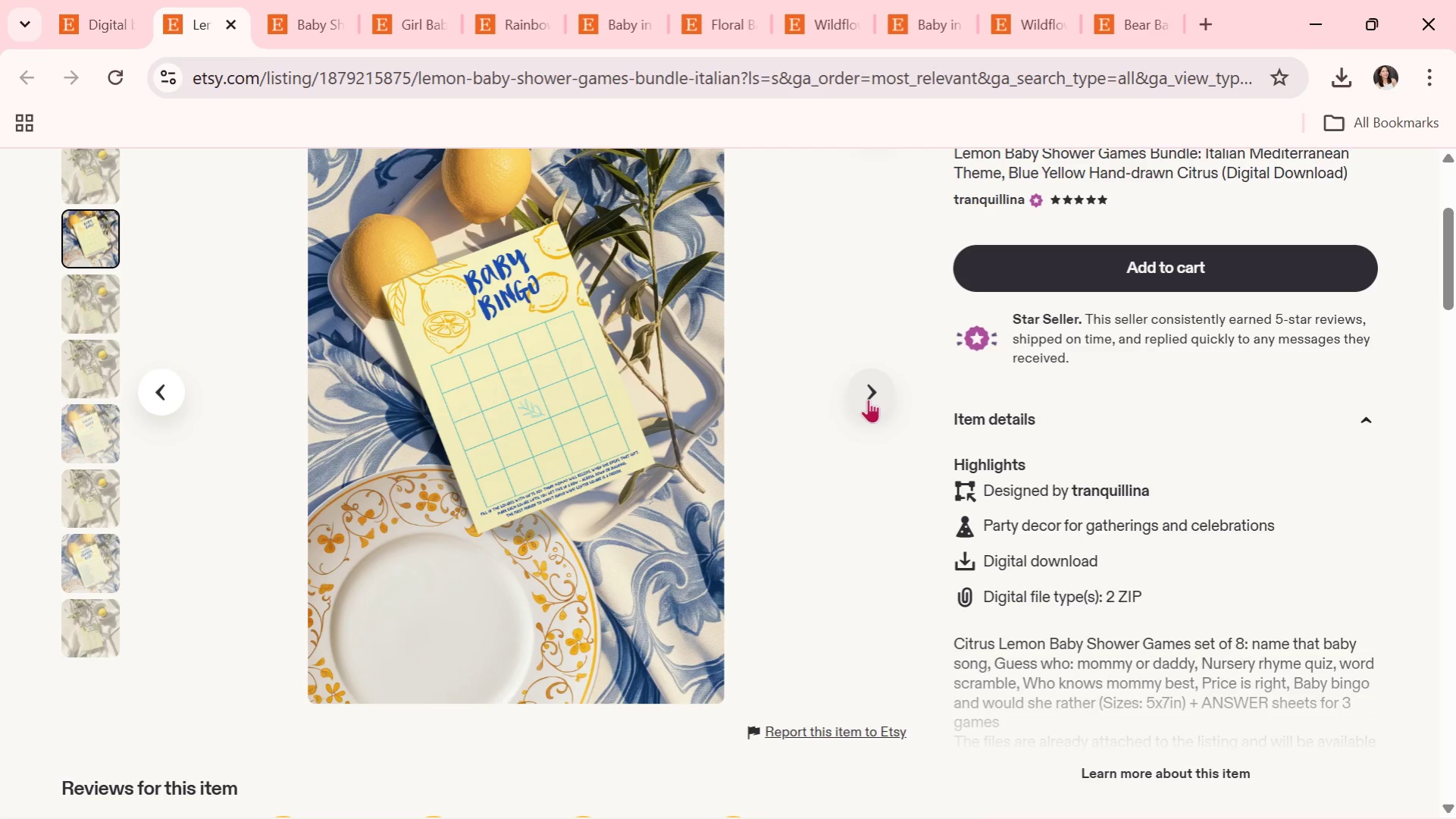 
left_click([868, 399])
 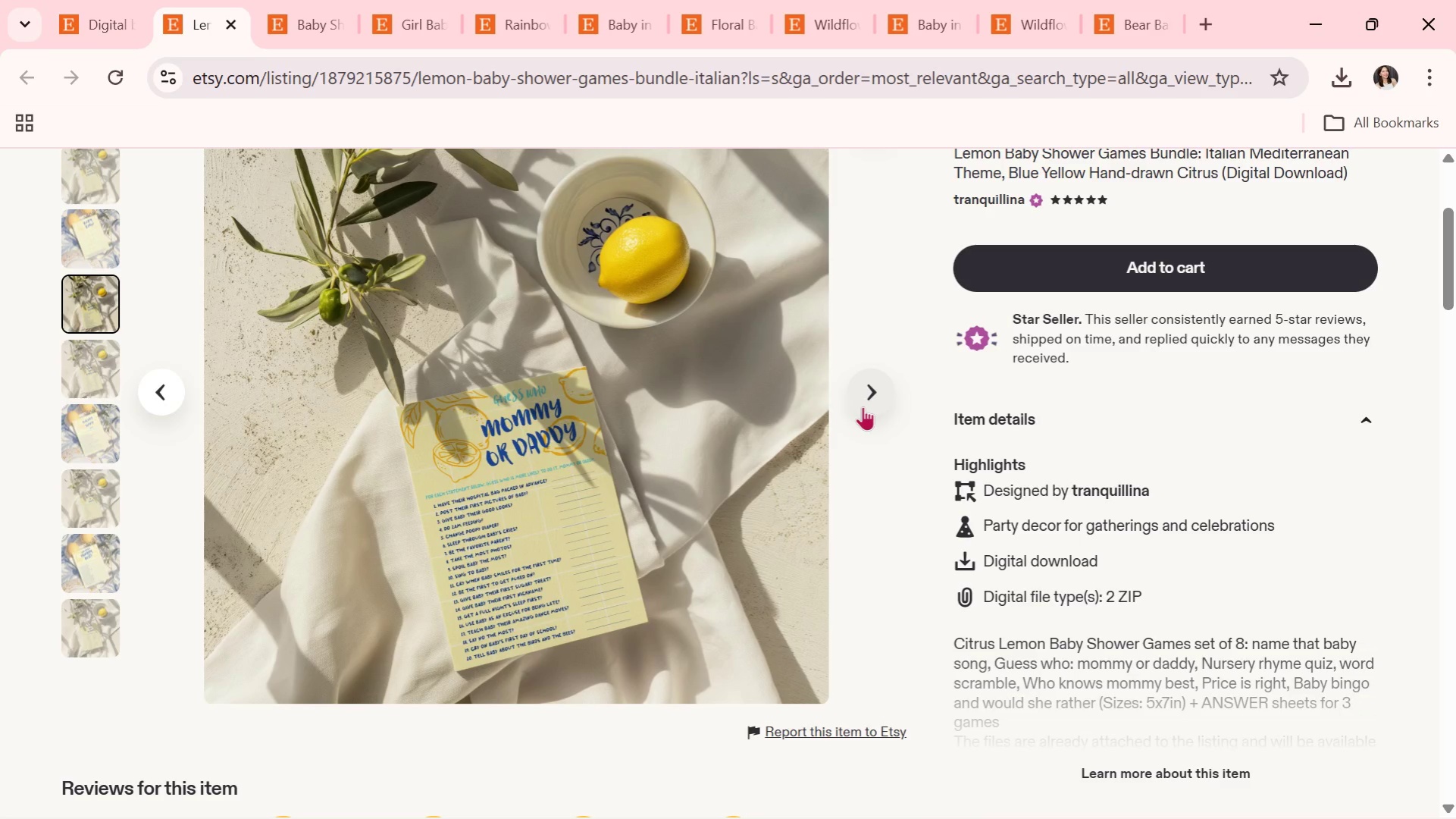 
wait(13.62)
 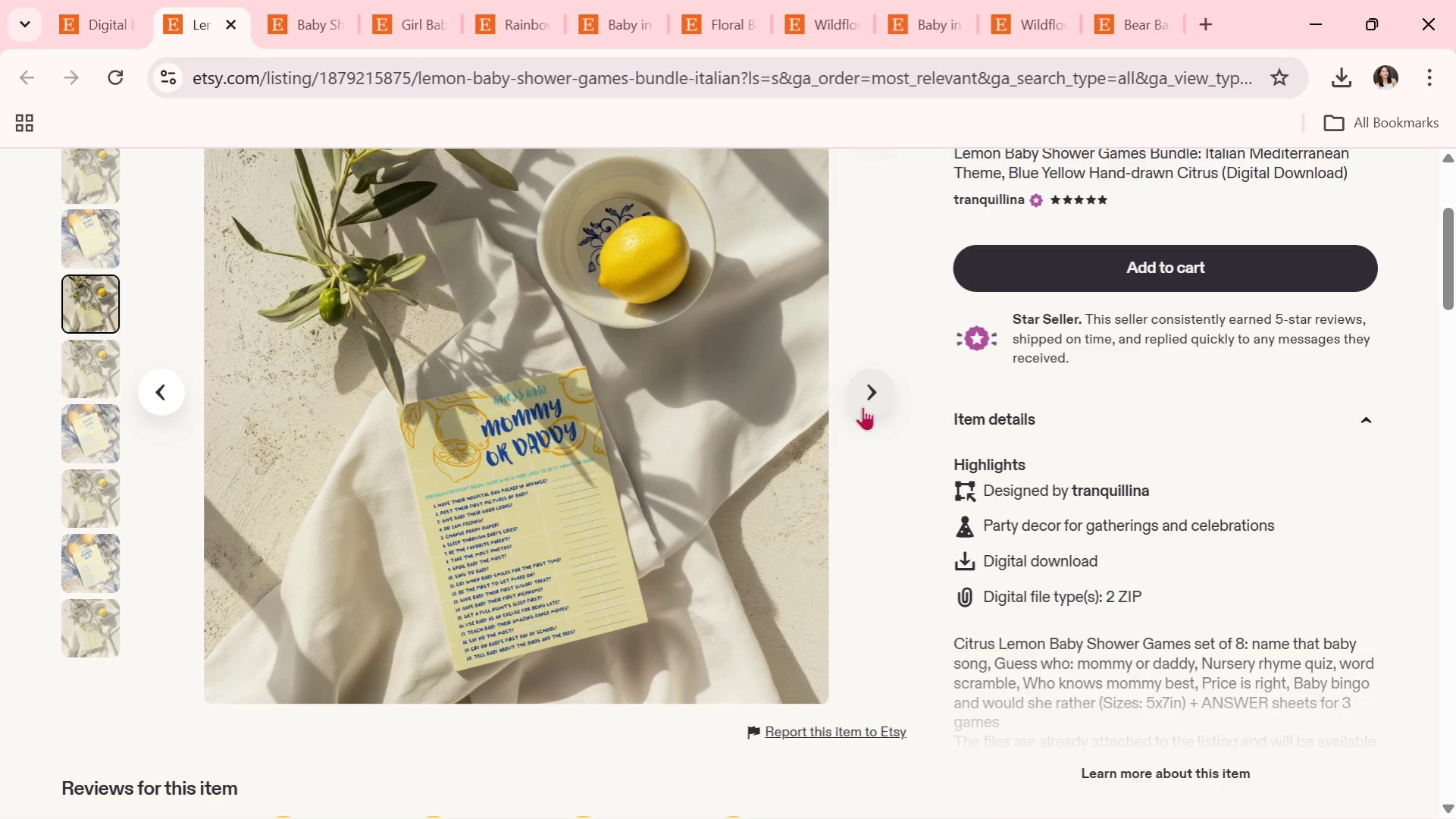 
scroll: coordinate [831, 445], scroll_direction: down, amount: 1.0
 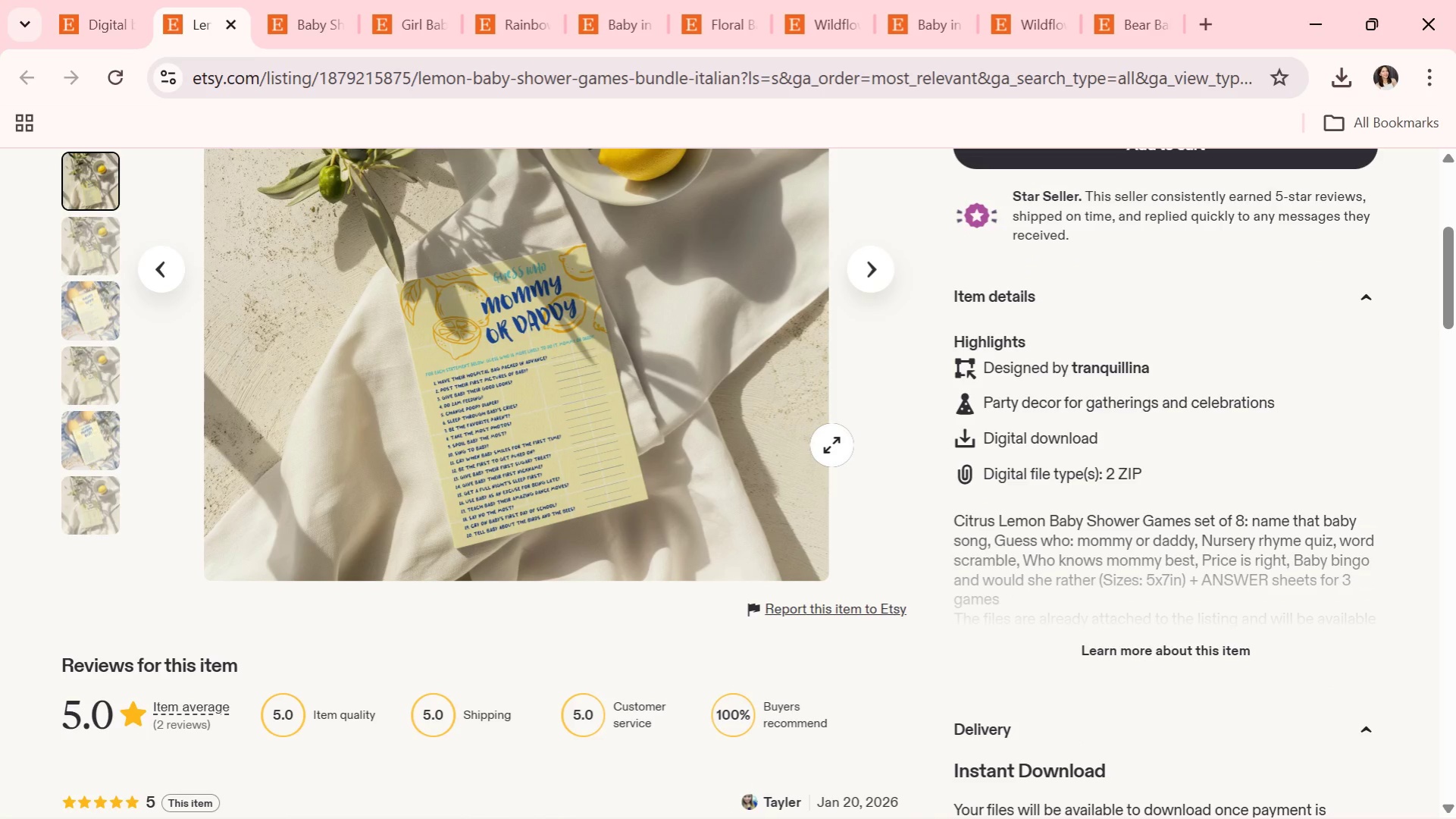 
wait(6.52)
 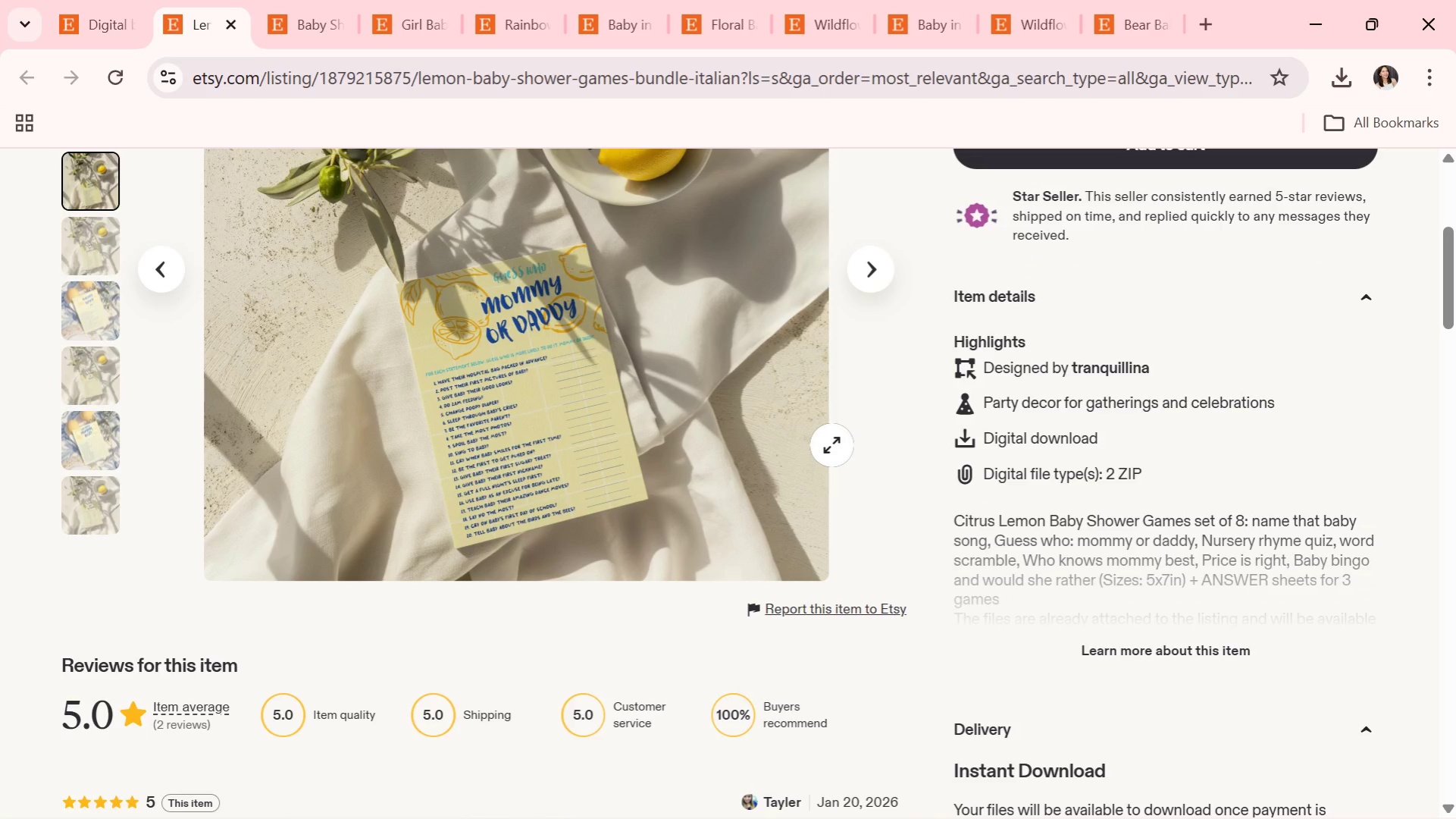 
scroll: coordinate [355, 303], scroll_direction: up, amount: 2.0
 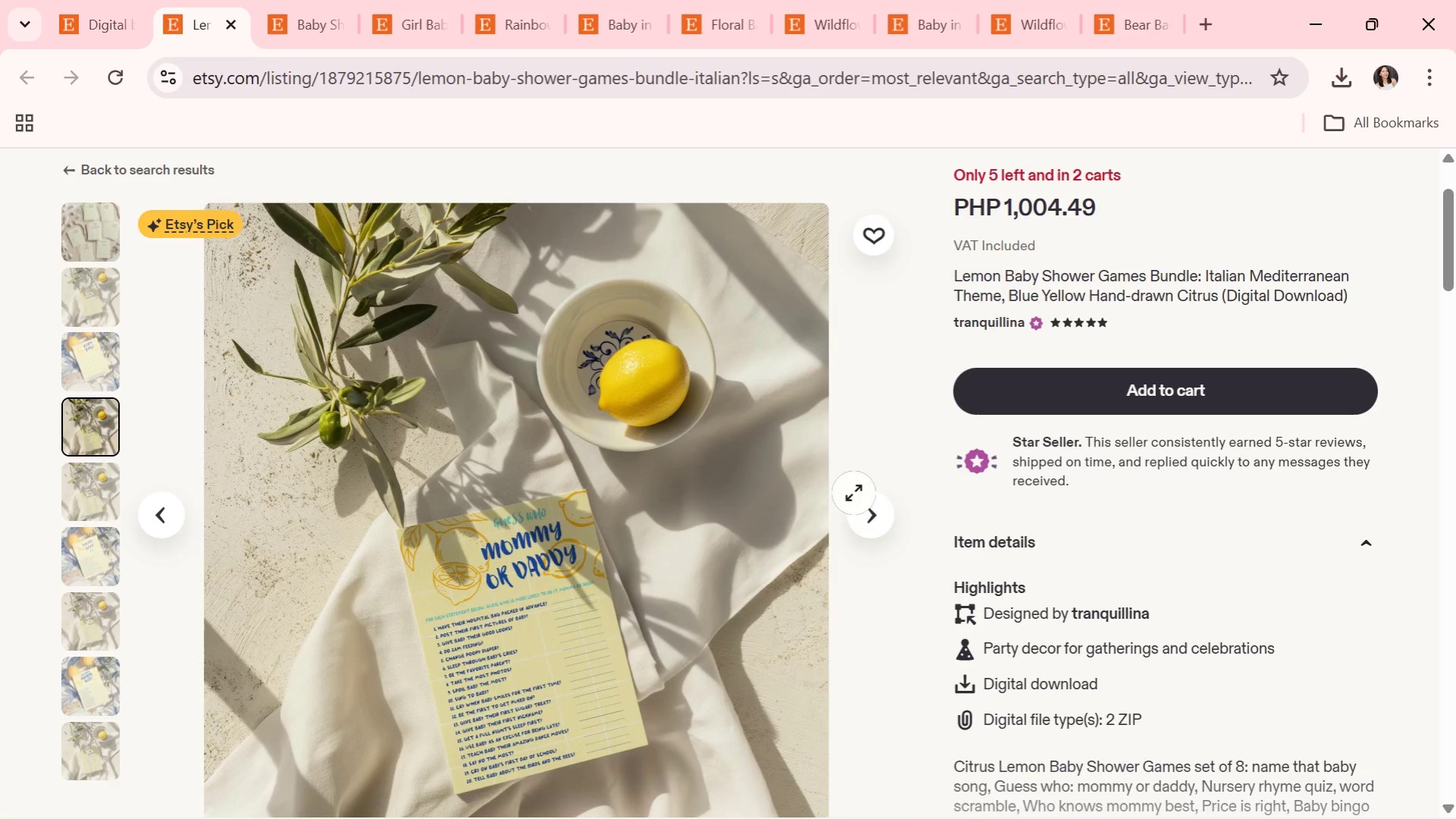 
left_click([864, 497])
 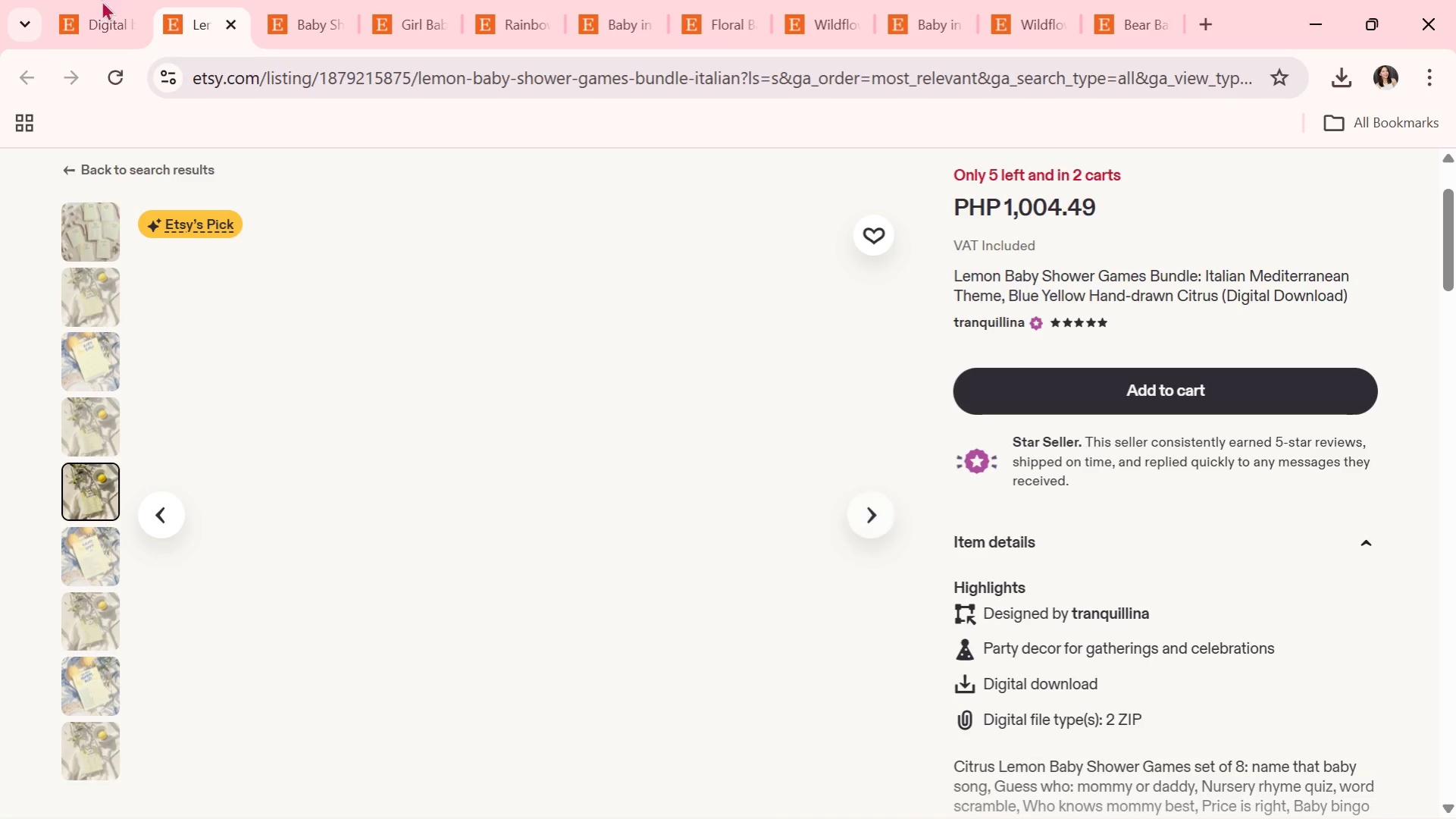 
left_click([88, 0])
 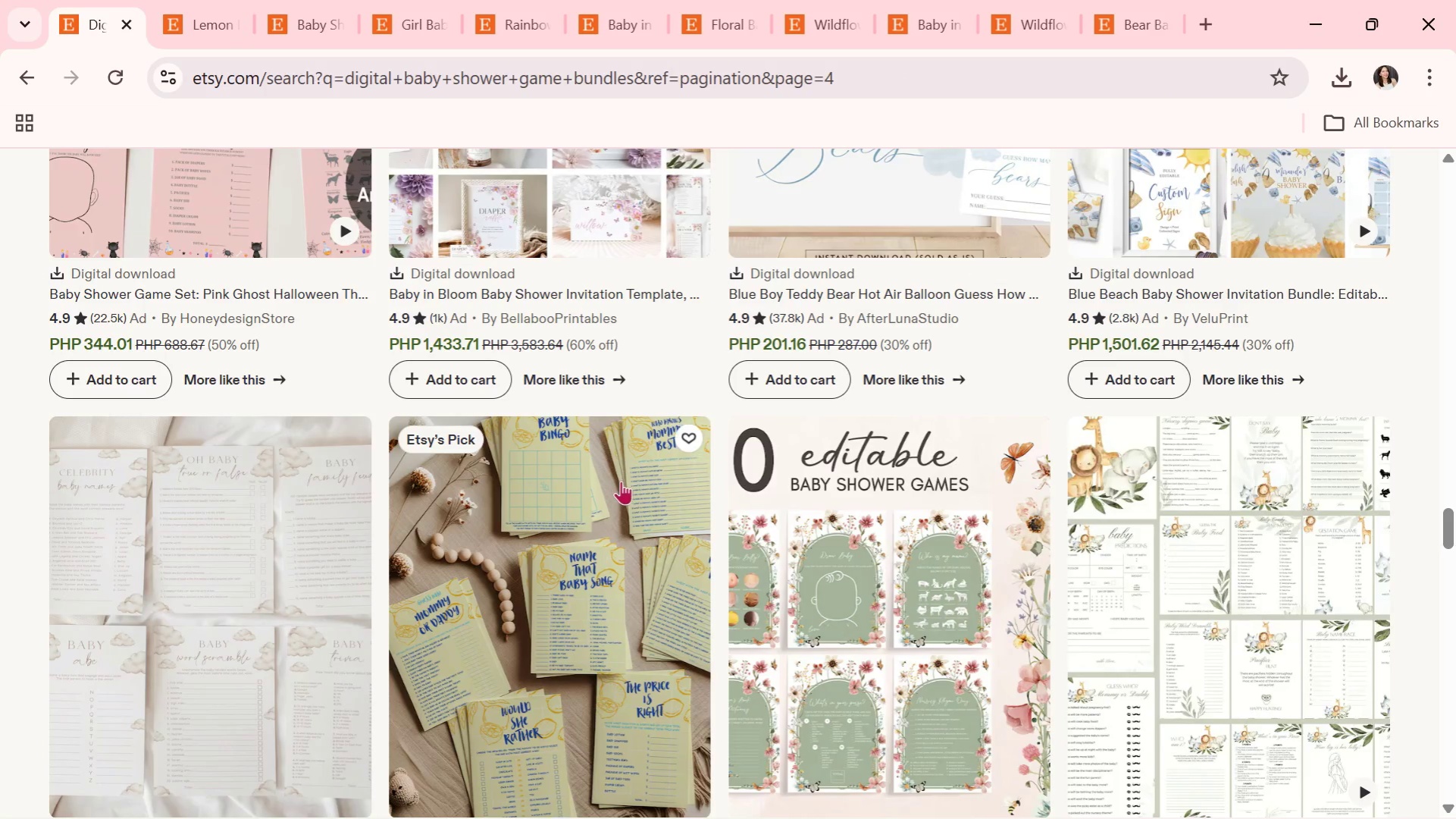 
scroll: coordinate [787, 519], scroll_direction: down, amount: 10.0
 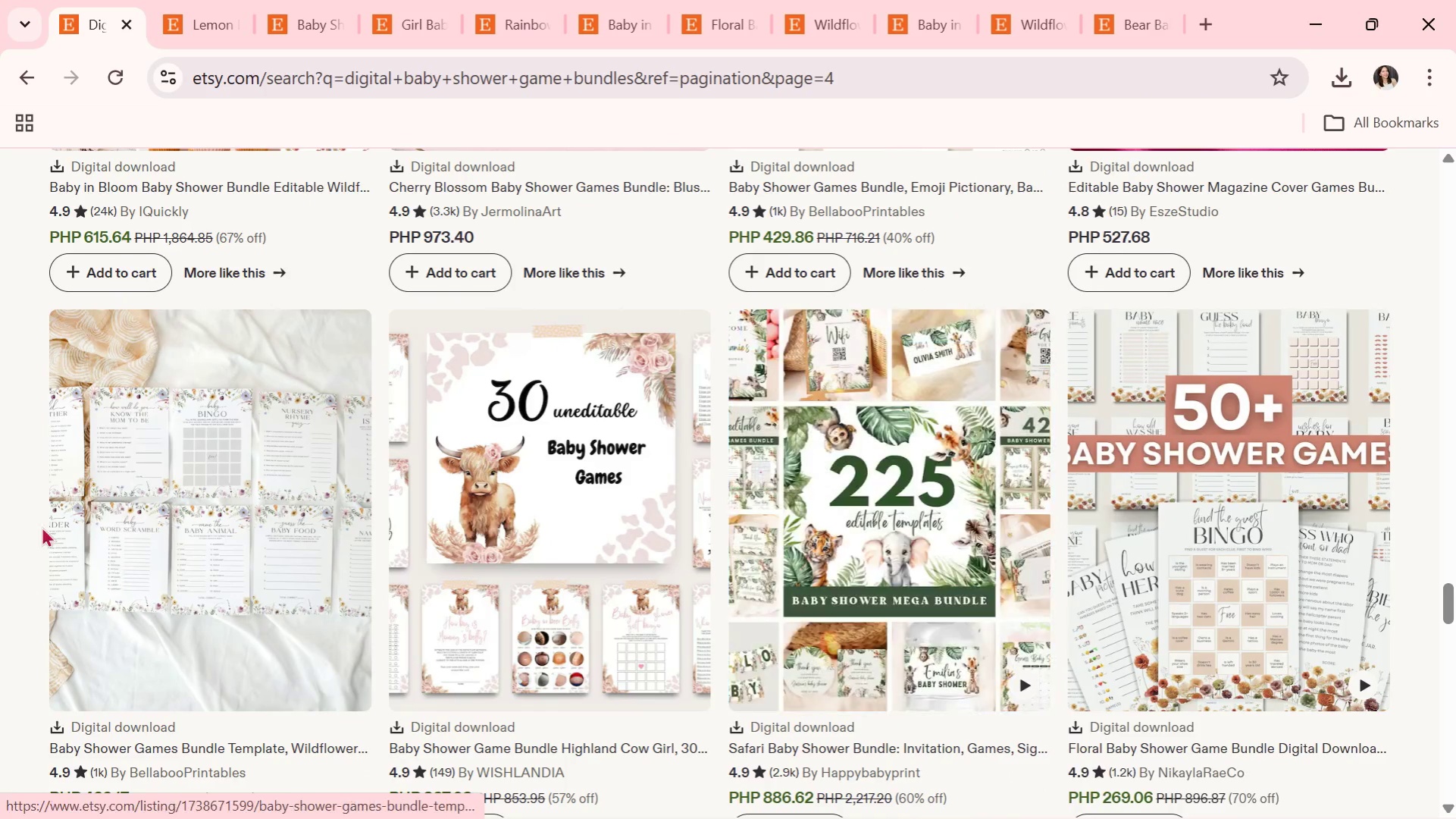 
left_click([206, 386])
 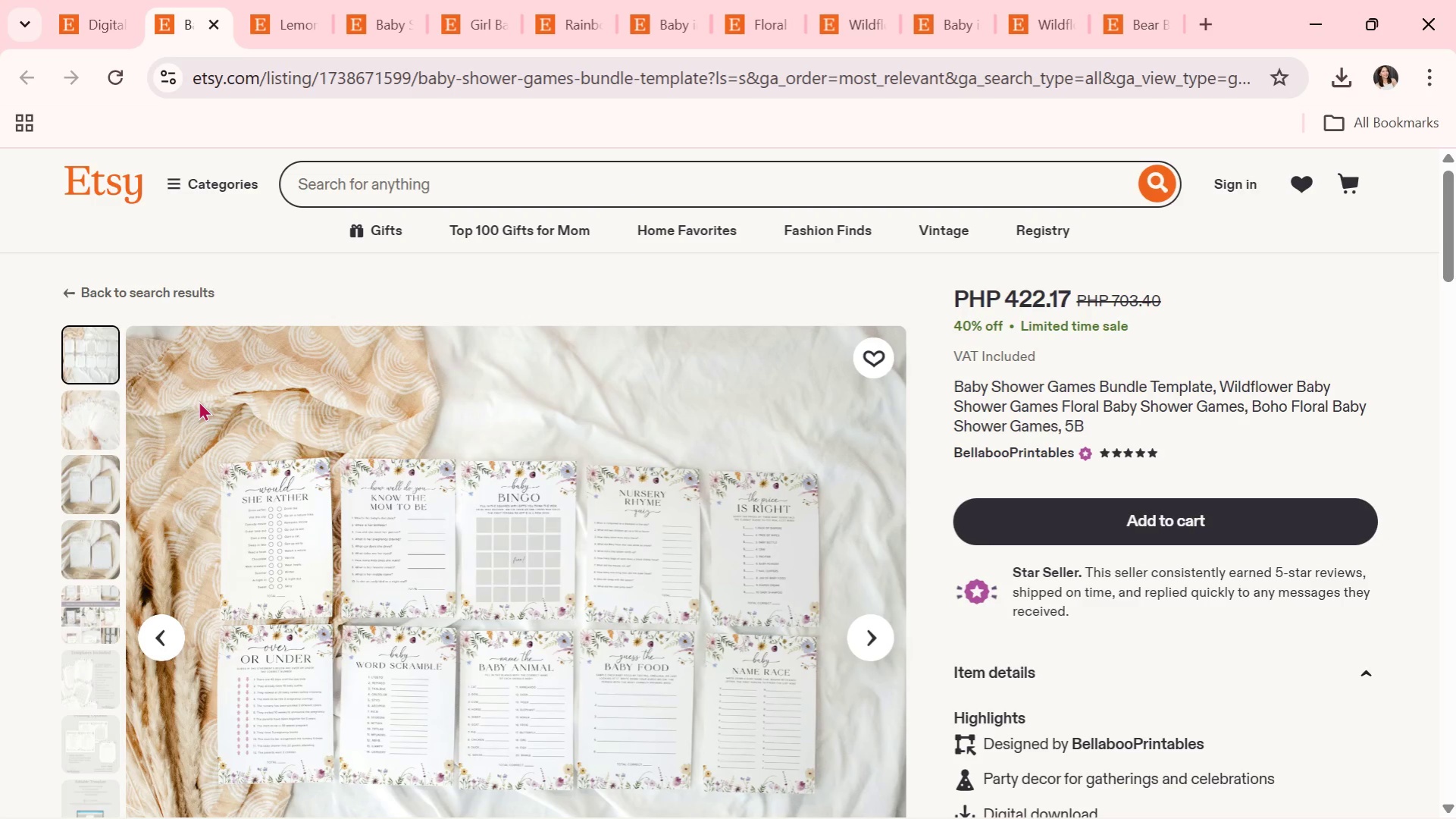 
wait(7.58)
 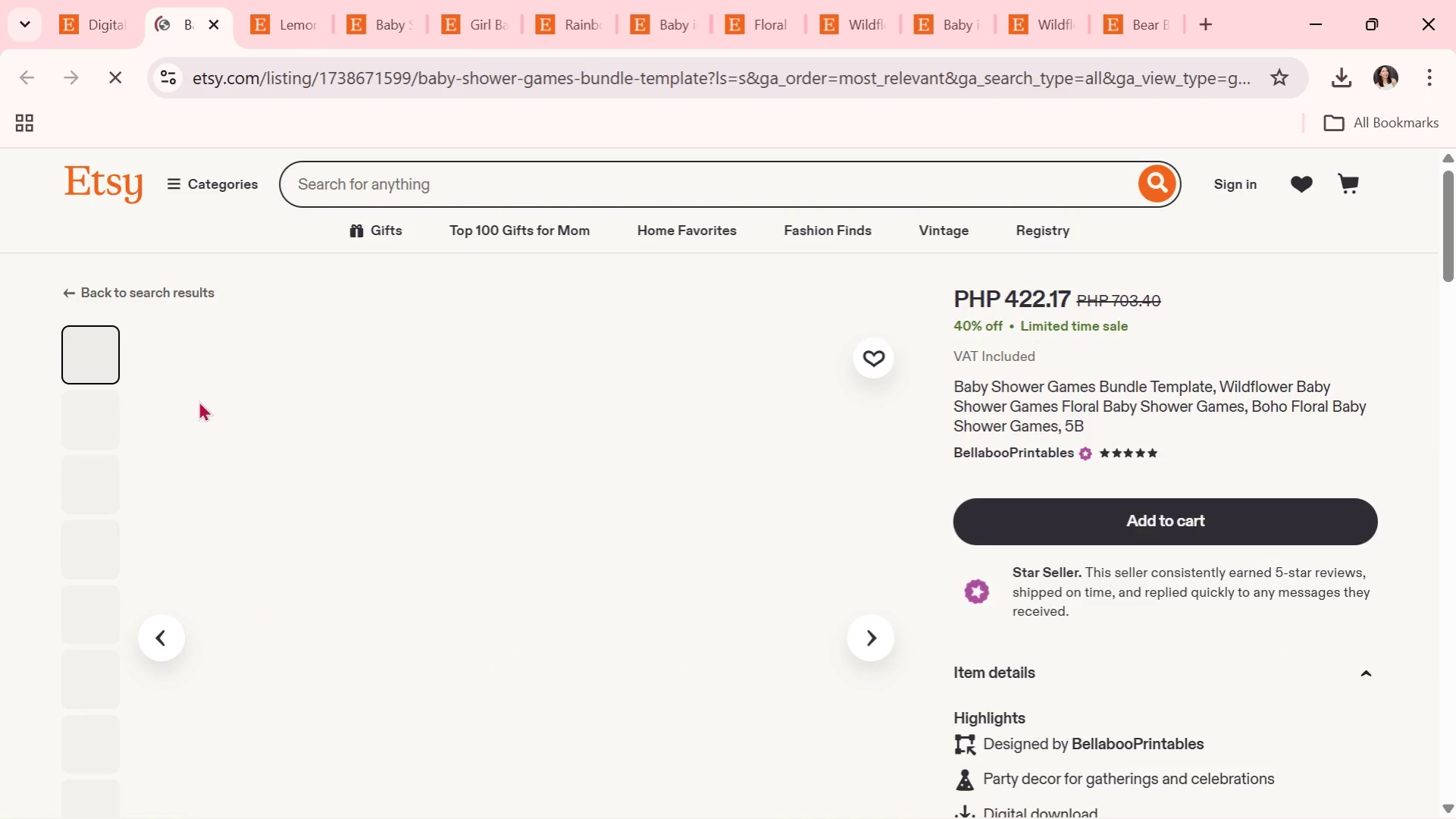 
scroll: coordinate [500, 515], scroll_direction: down, amount: 1.0
 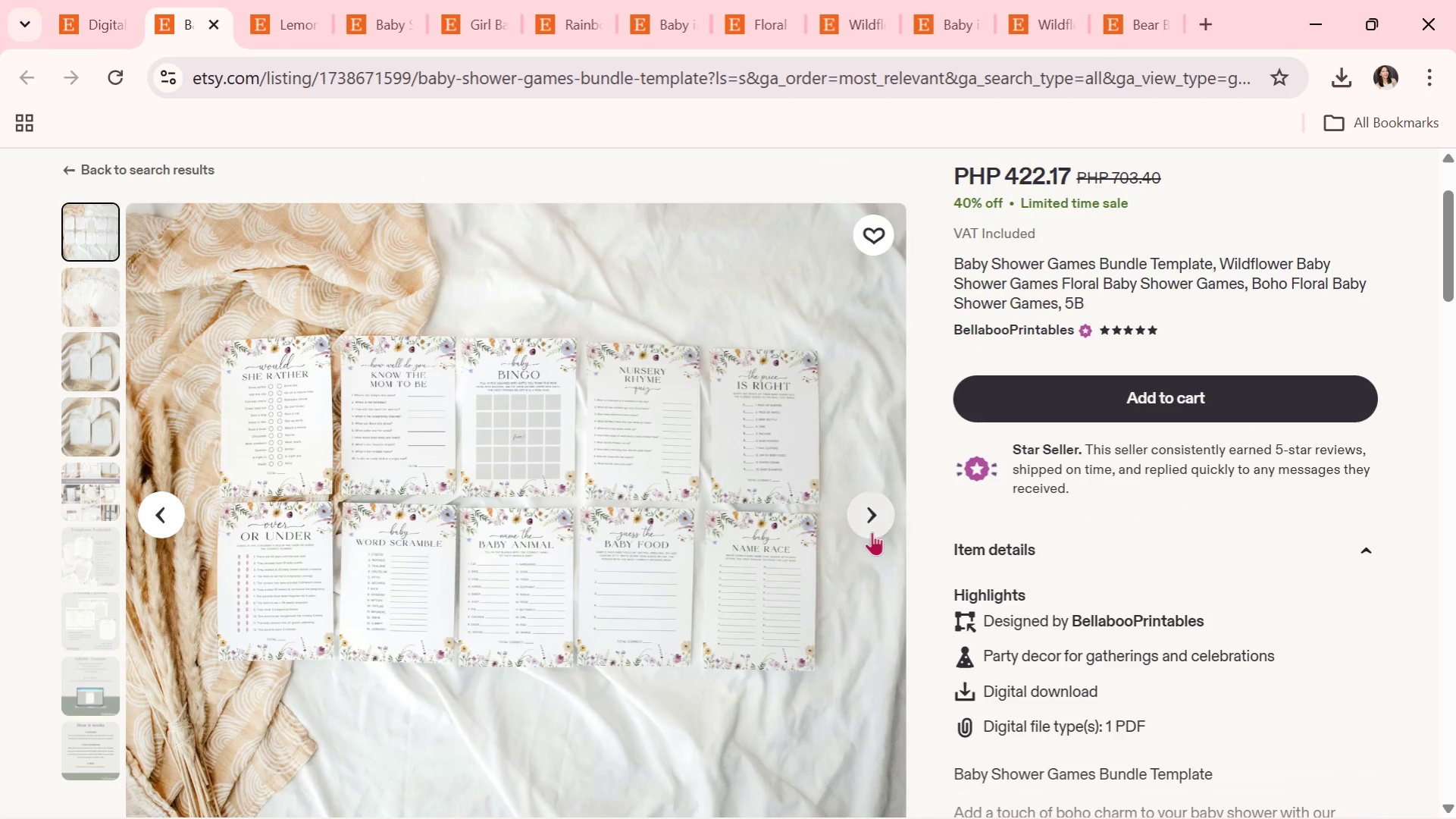 
left_click([875, 514])
 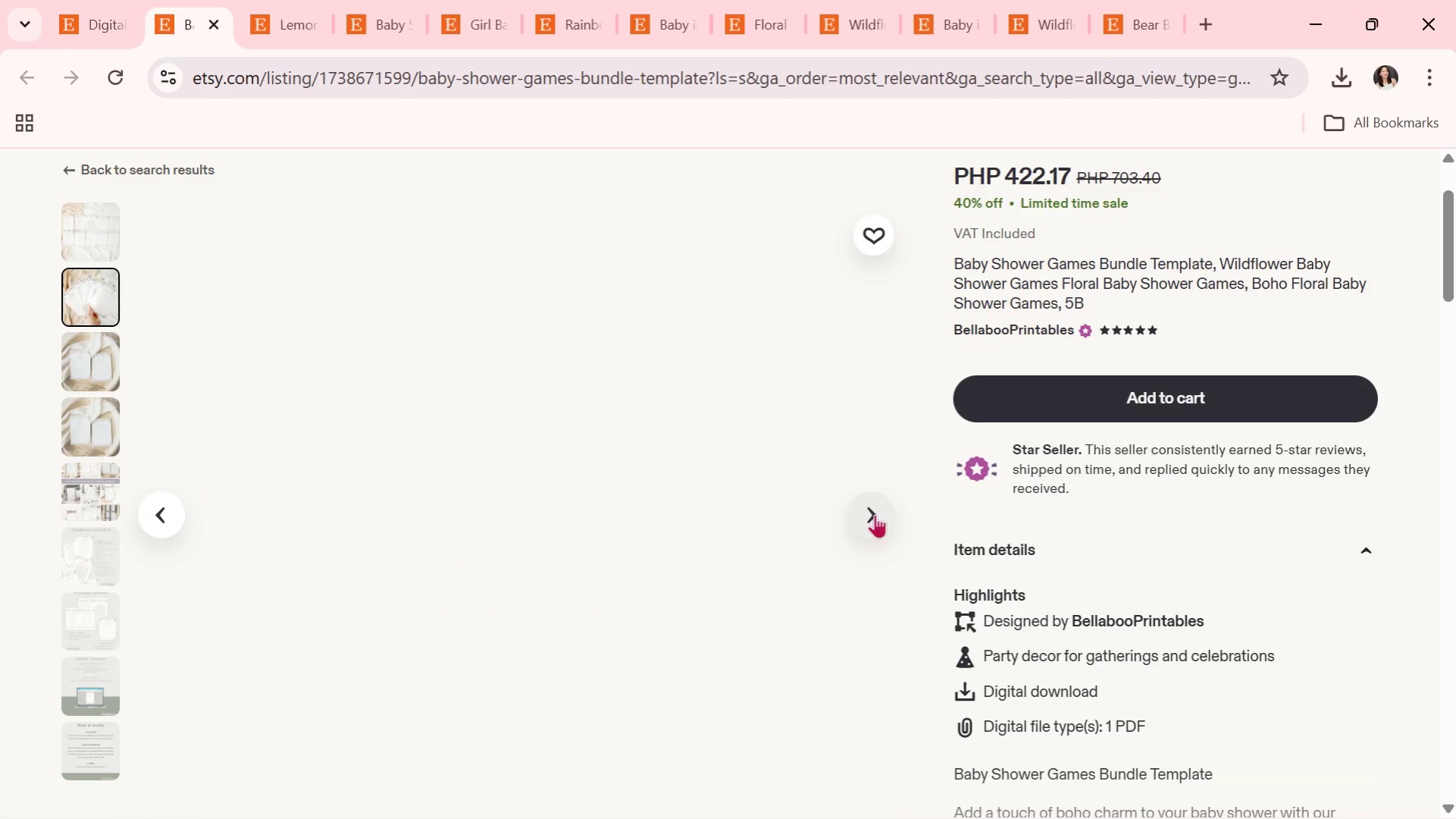 
scroll: coordinate [875, 514], scroll_direction: none, amount: 0.0
 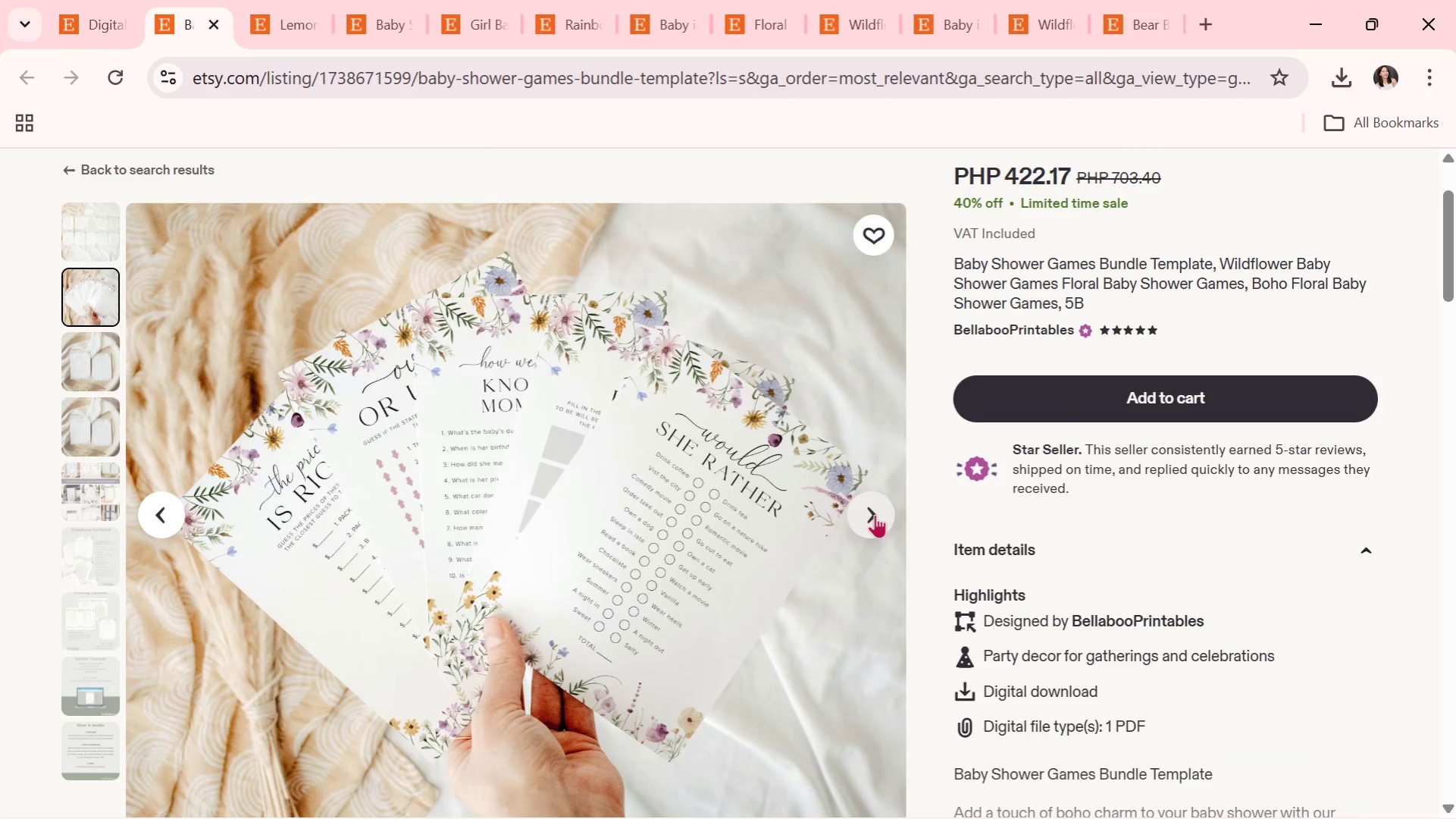 
left_click([875, 514])
 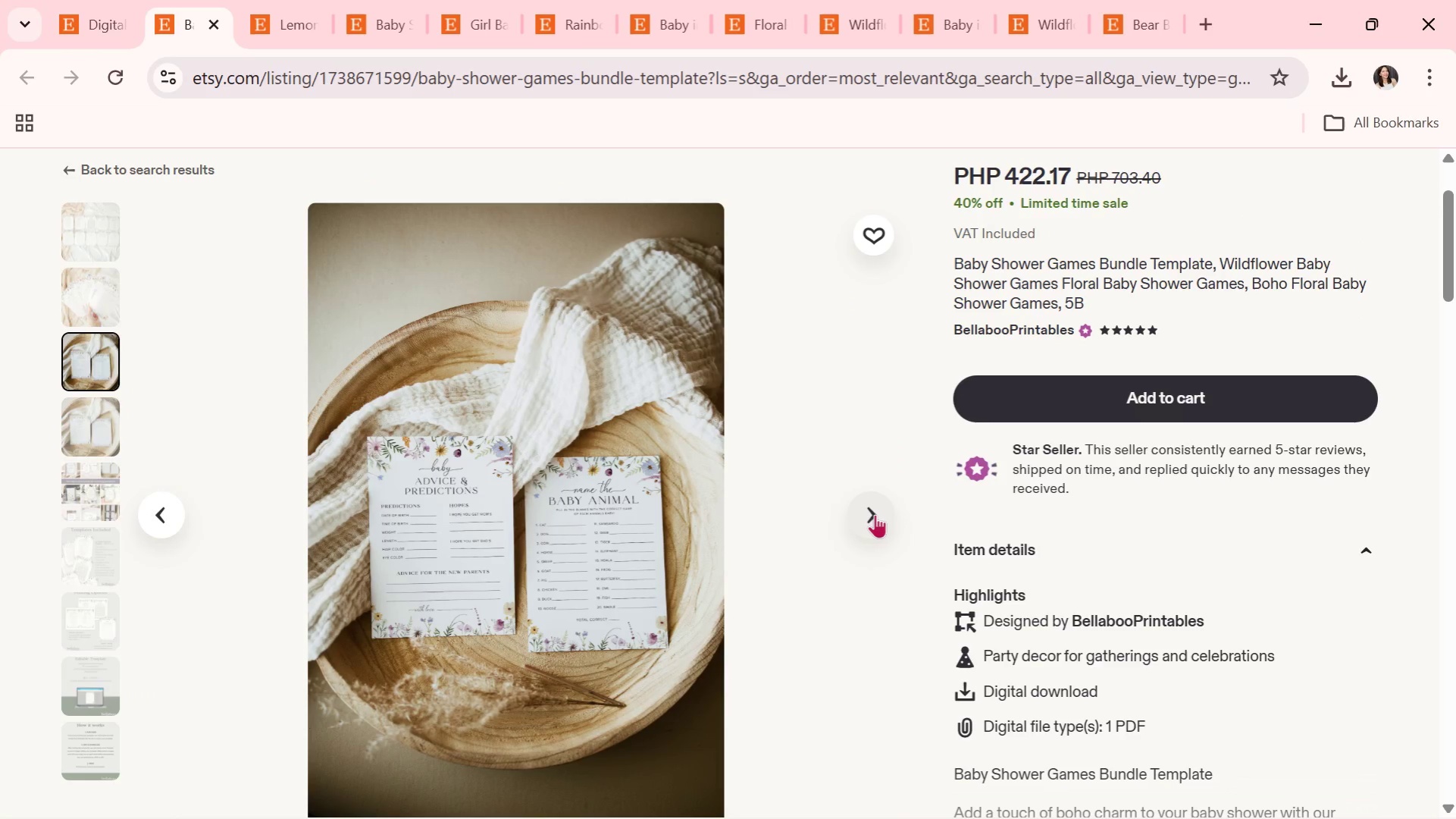 
wait(17.25)
 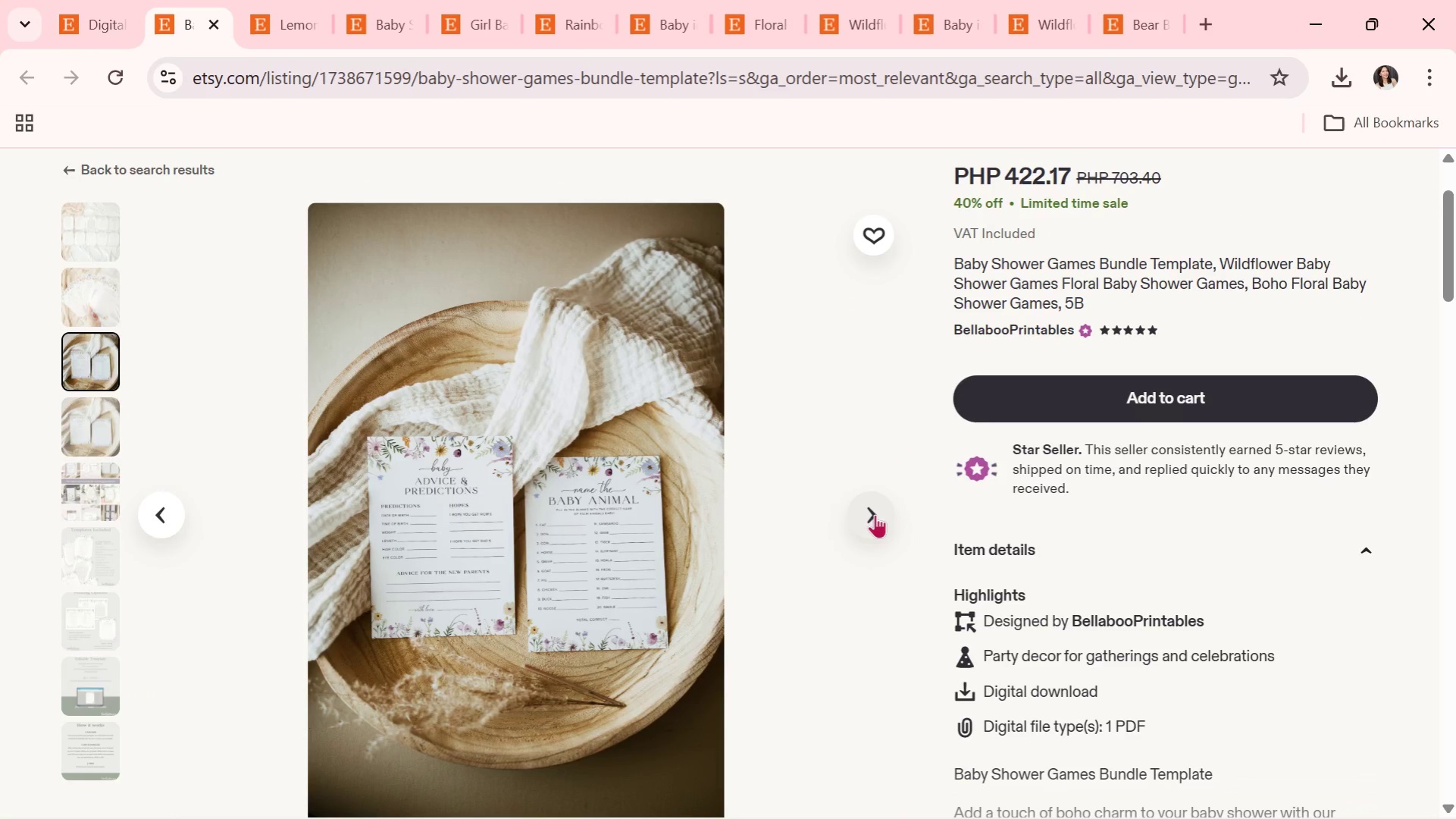 
left_click([875, 514])
 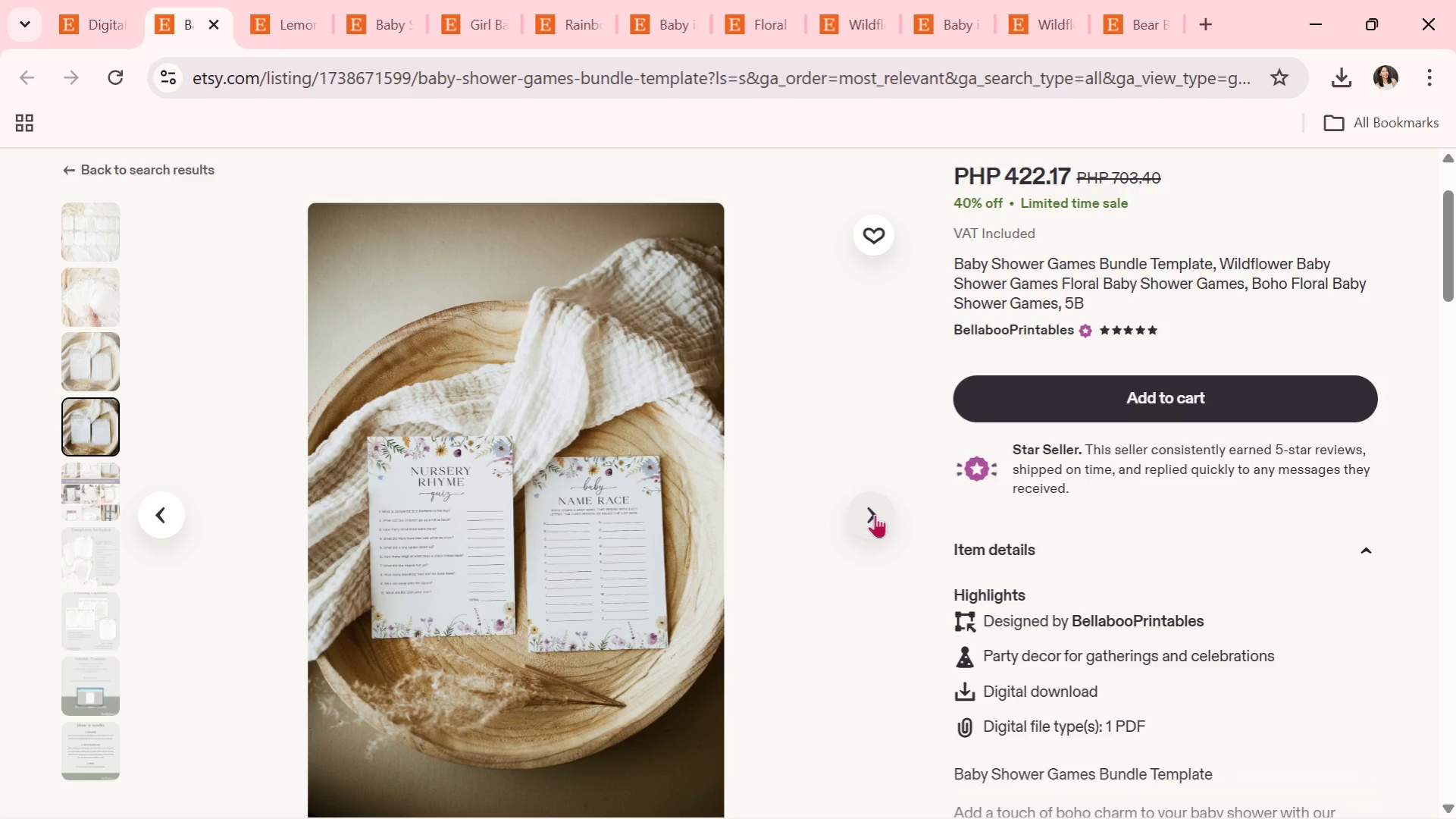 
wait(12.84)
 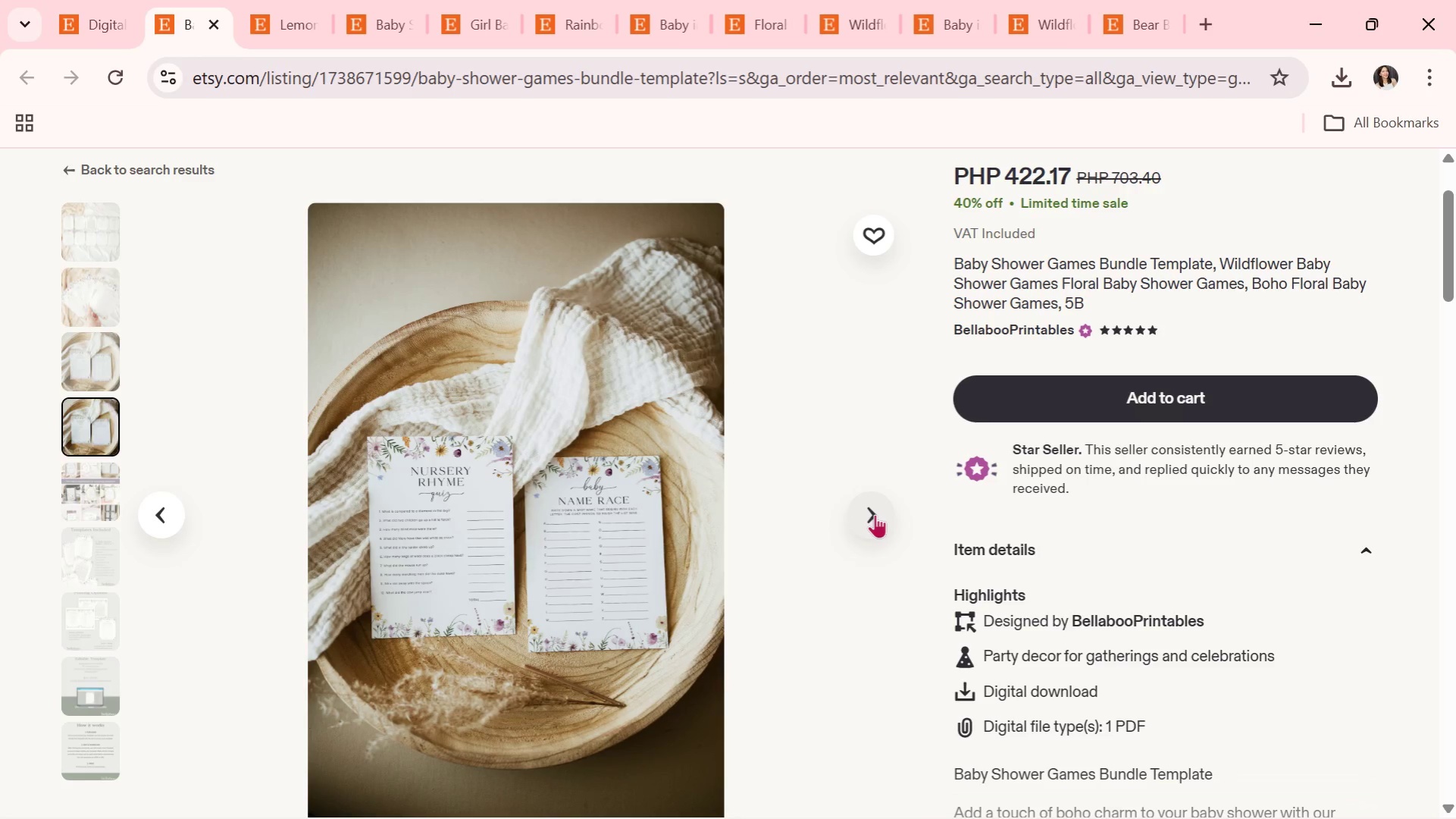 
left_click([875, 513])
 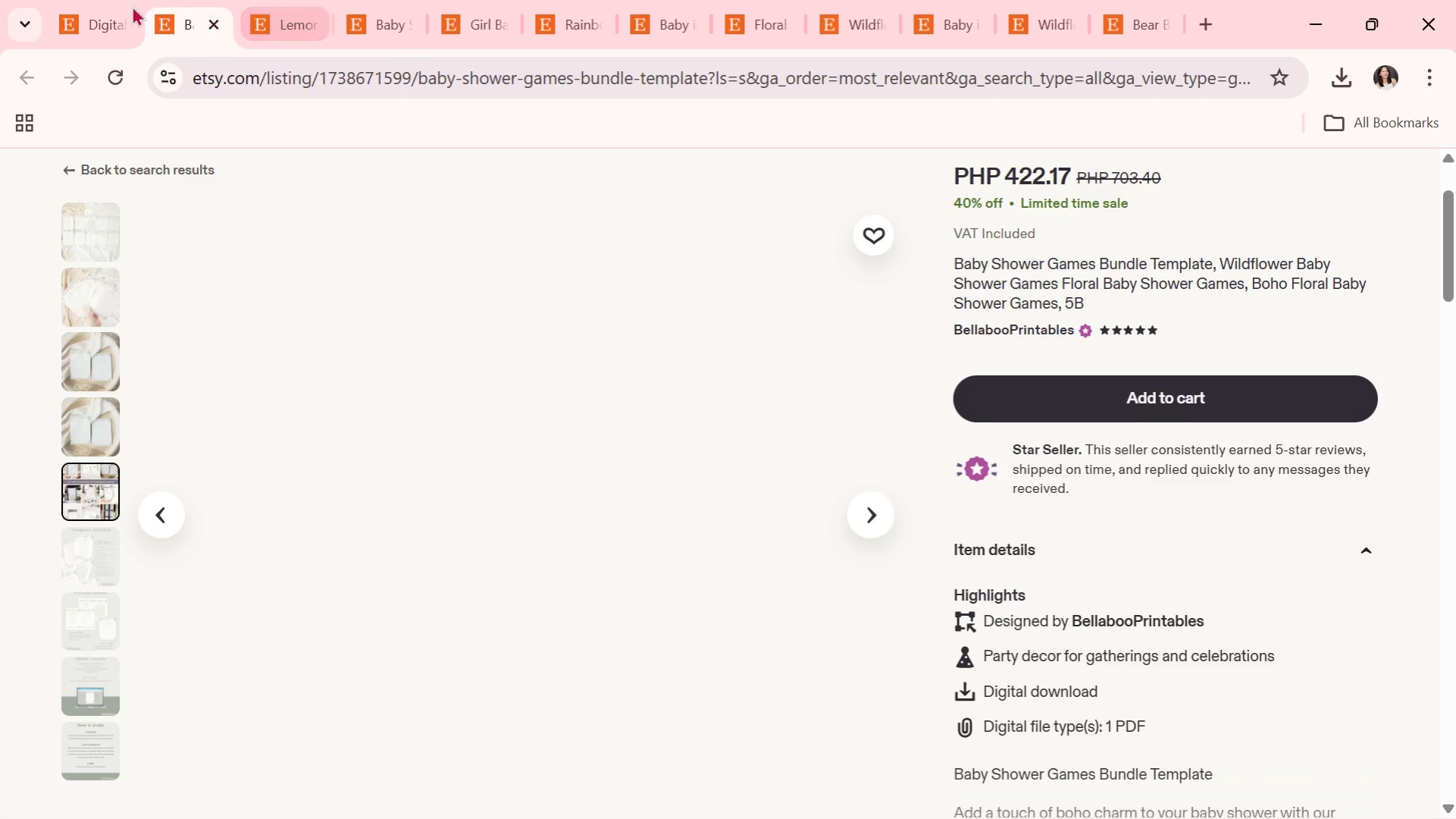 
left_click([109, 0])
 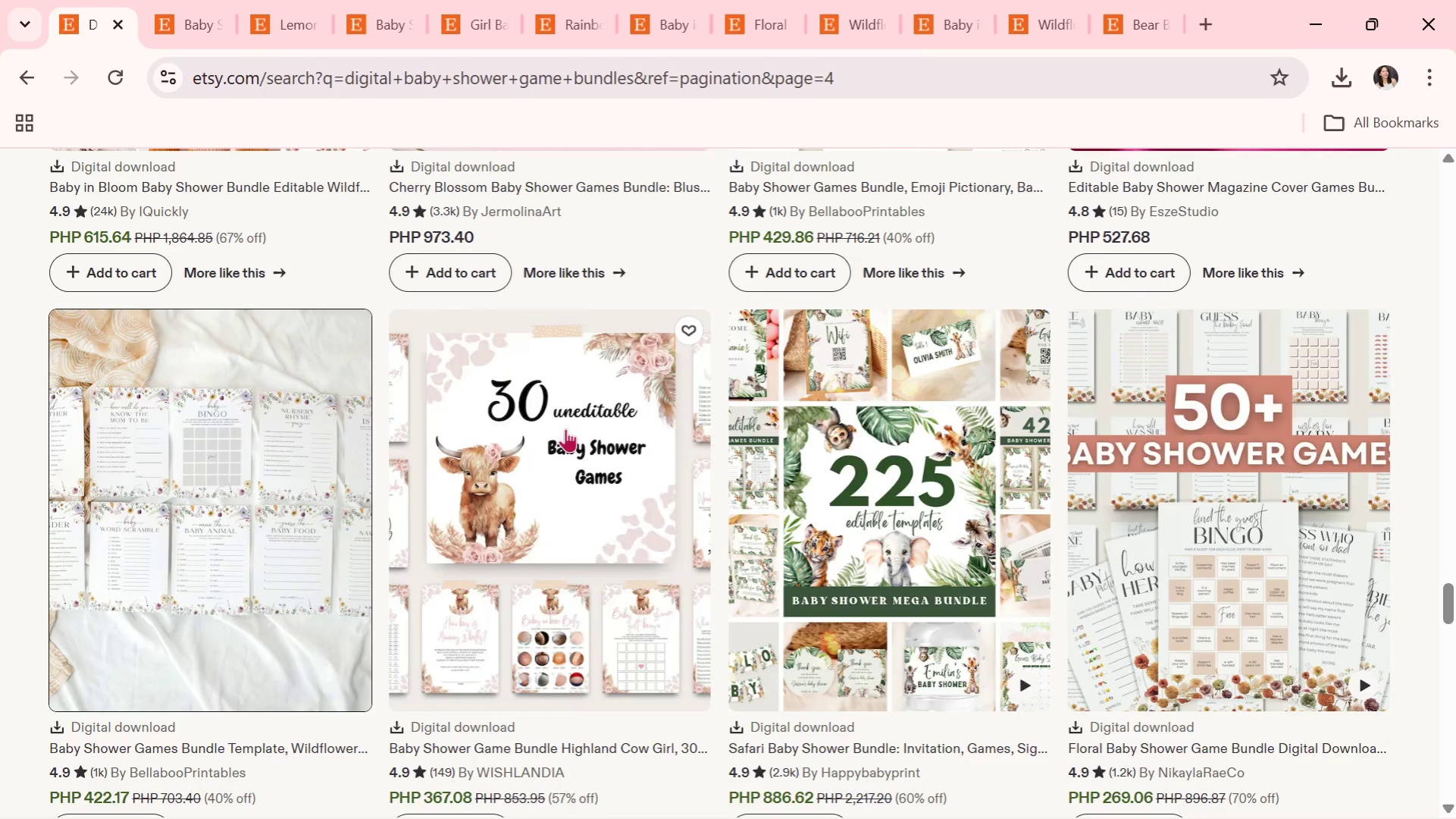 
scroll: coordinate [565, 429], scroll_direction: down, amount: 1.0
 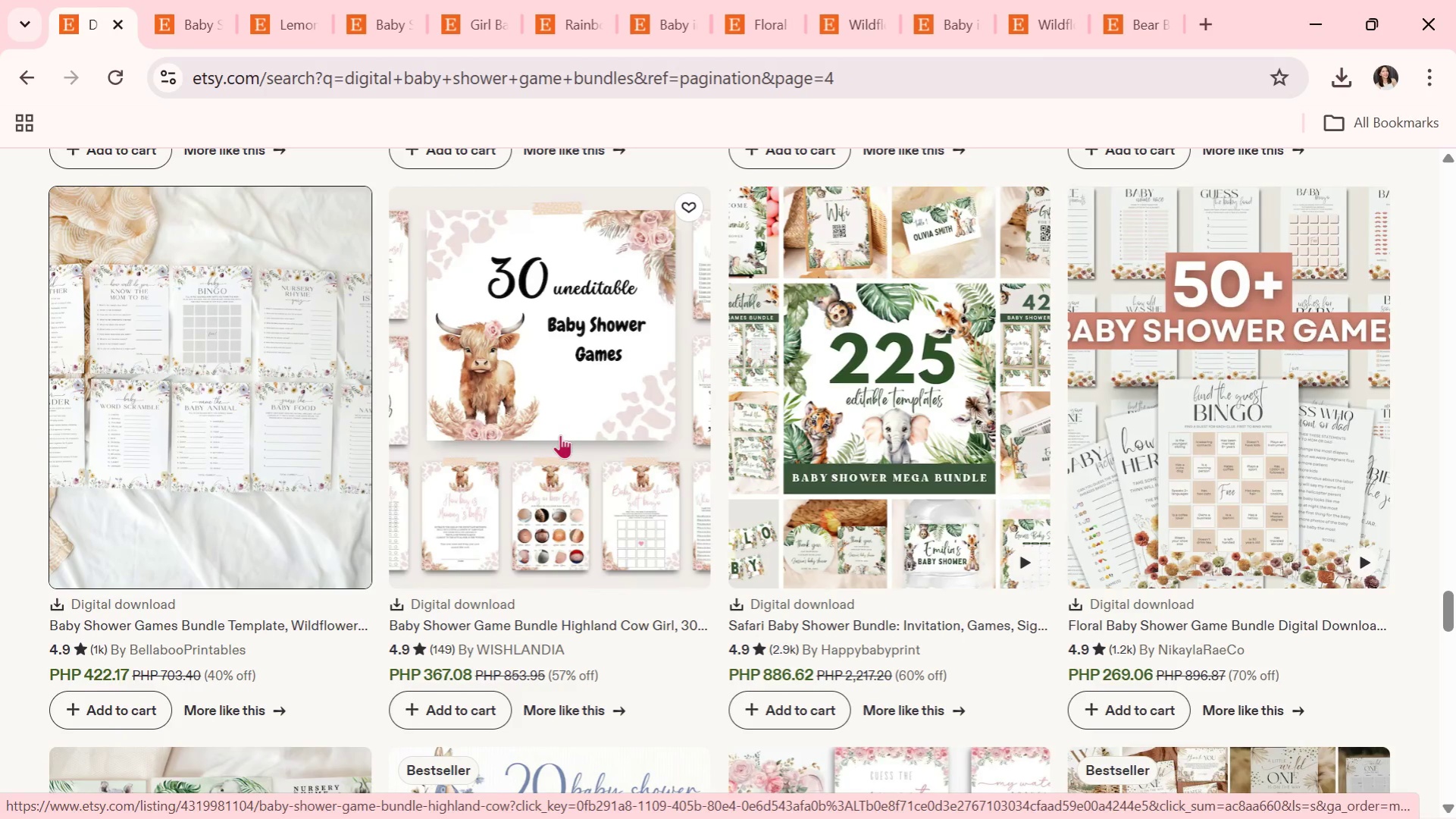 
wait(6.87)
 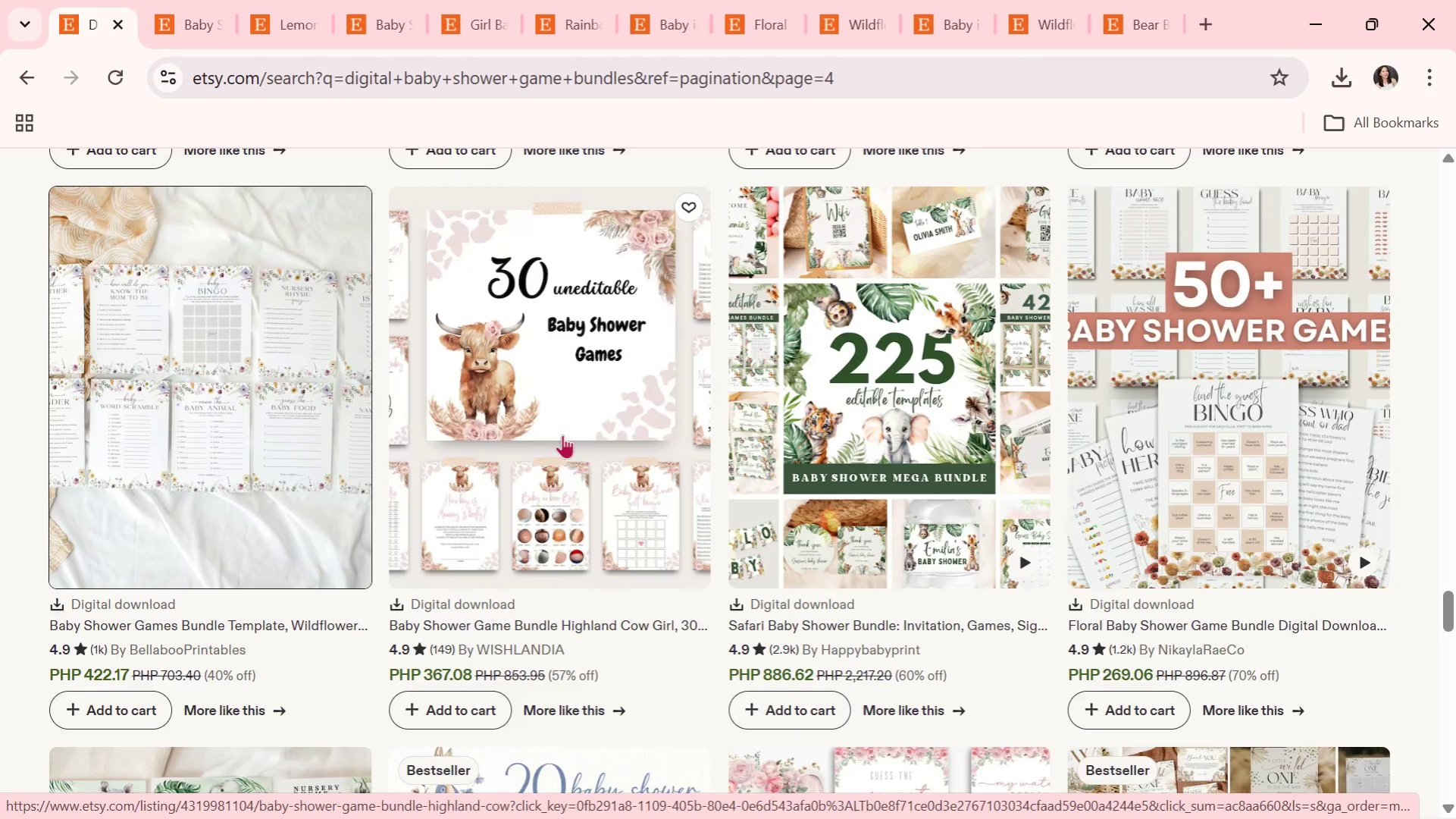 
scroll: coordinate [560, 435], scroll_direction: down, amount: 1.0
 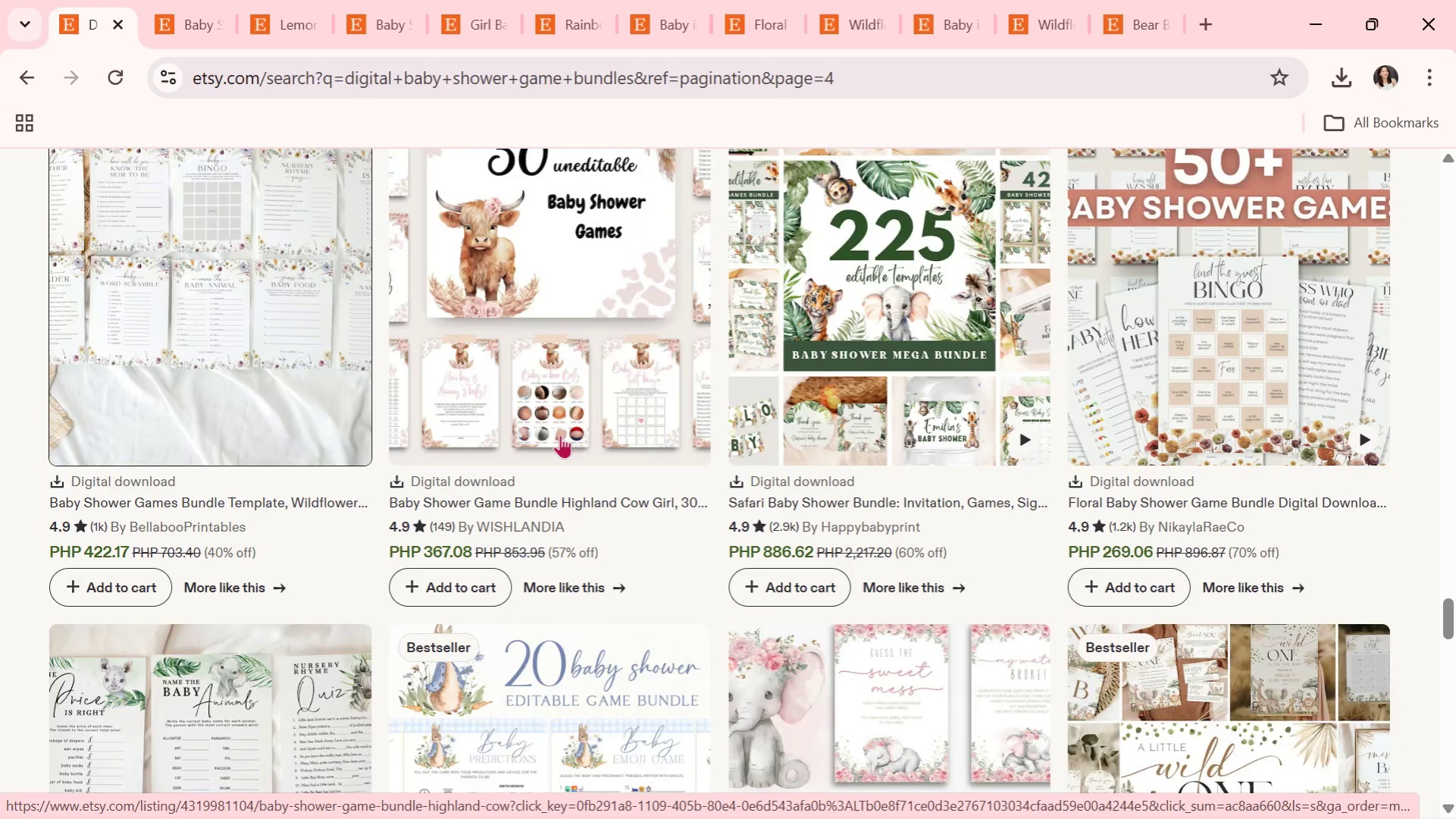 
wait(5.89)
 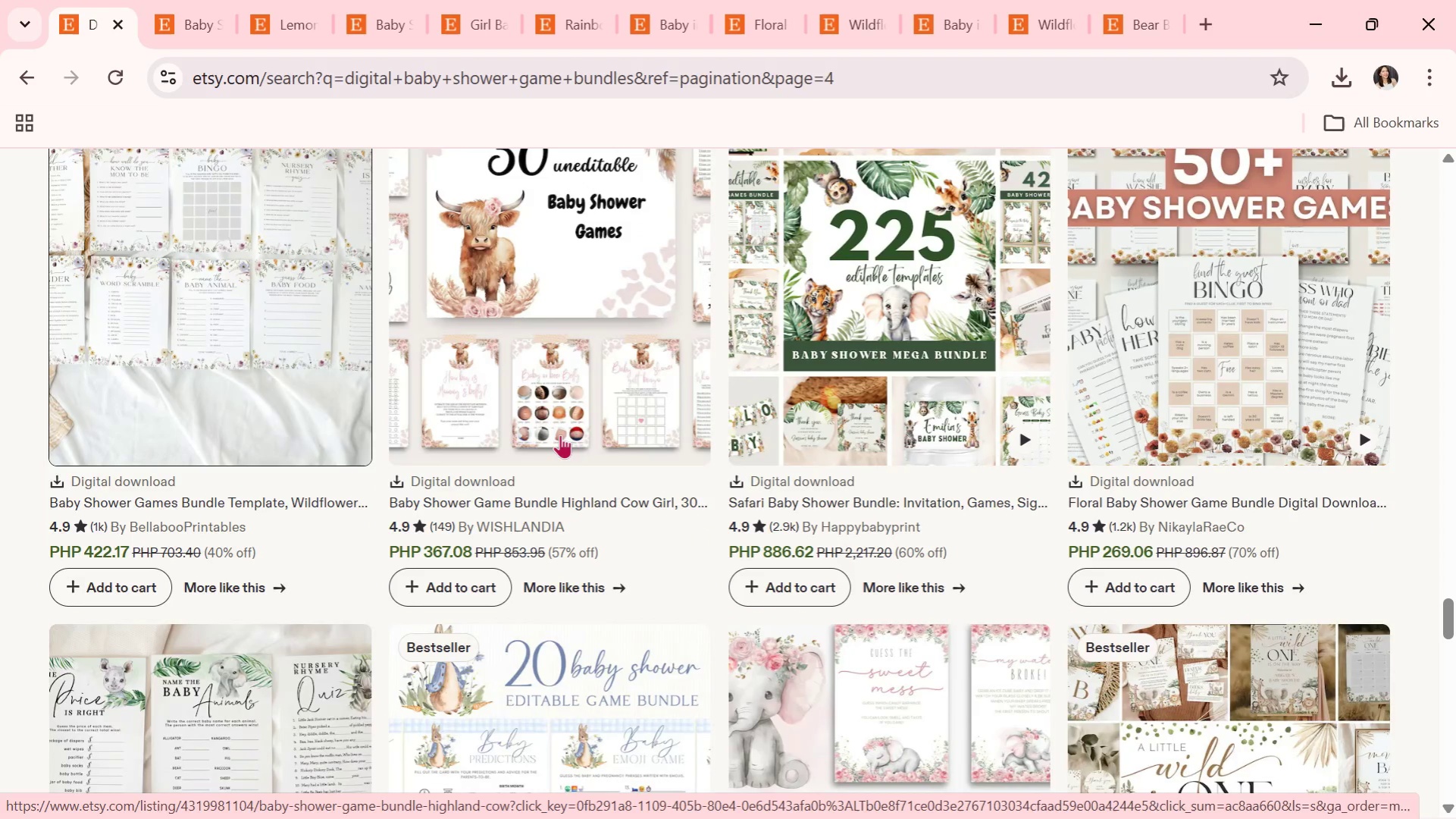 
scroll: coordinate [559, 438], scroll_direction: down, amount: 1.0
 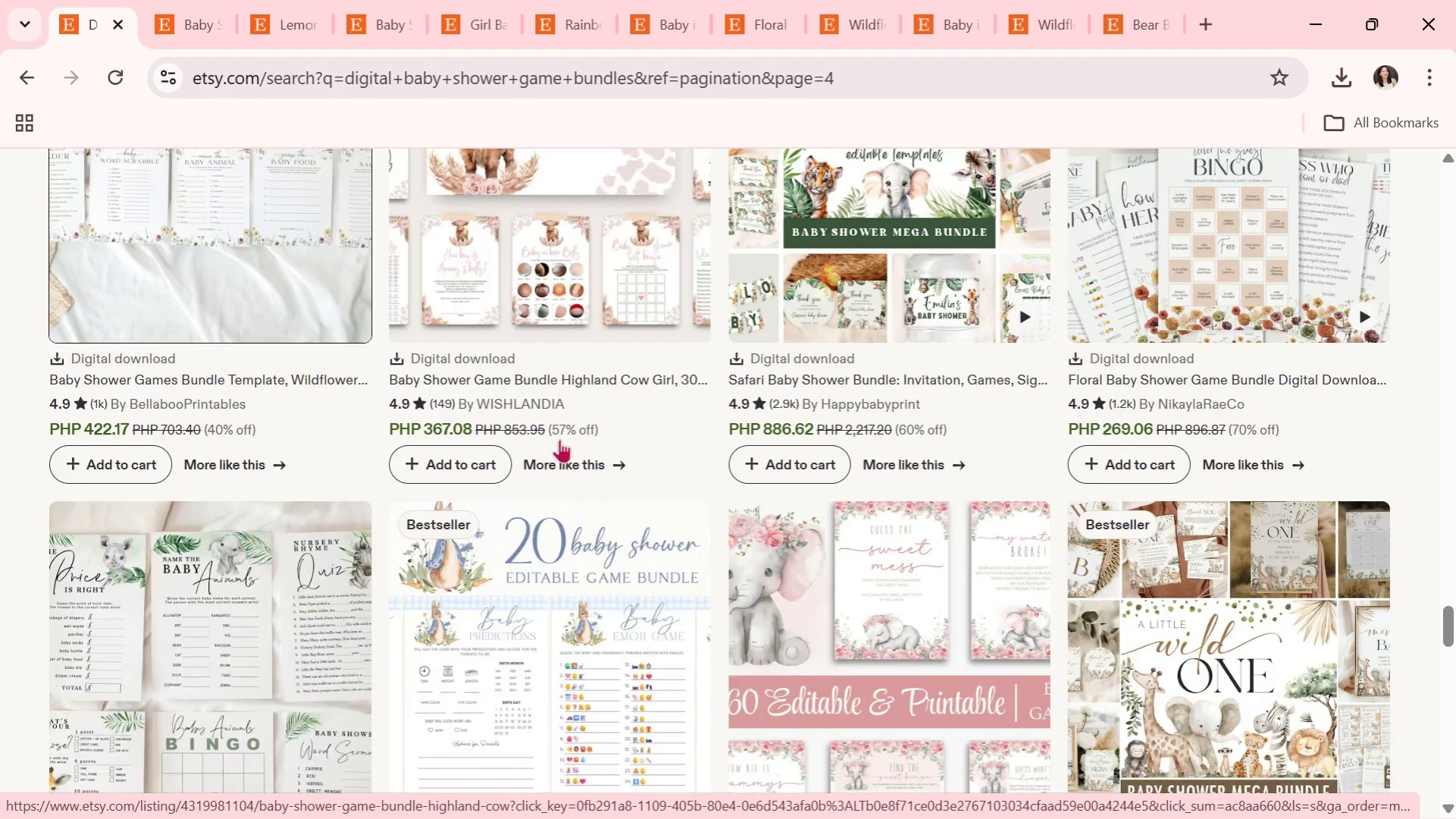 
wait(5.64)
 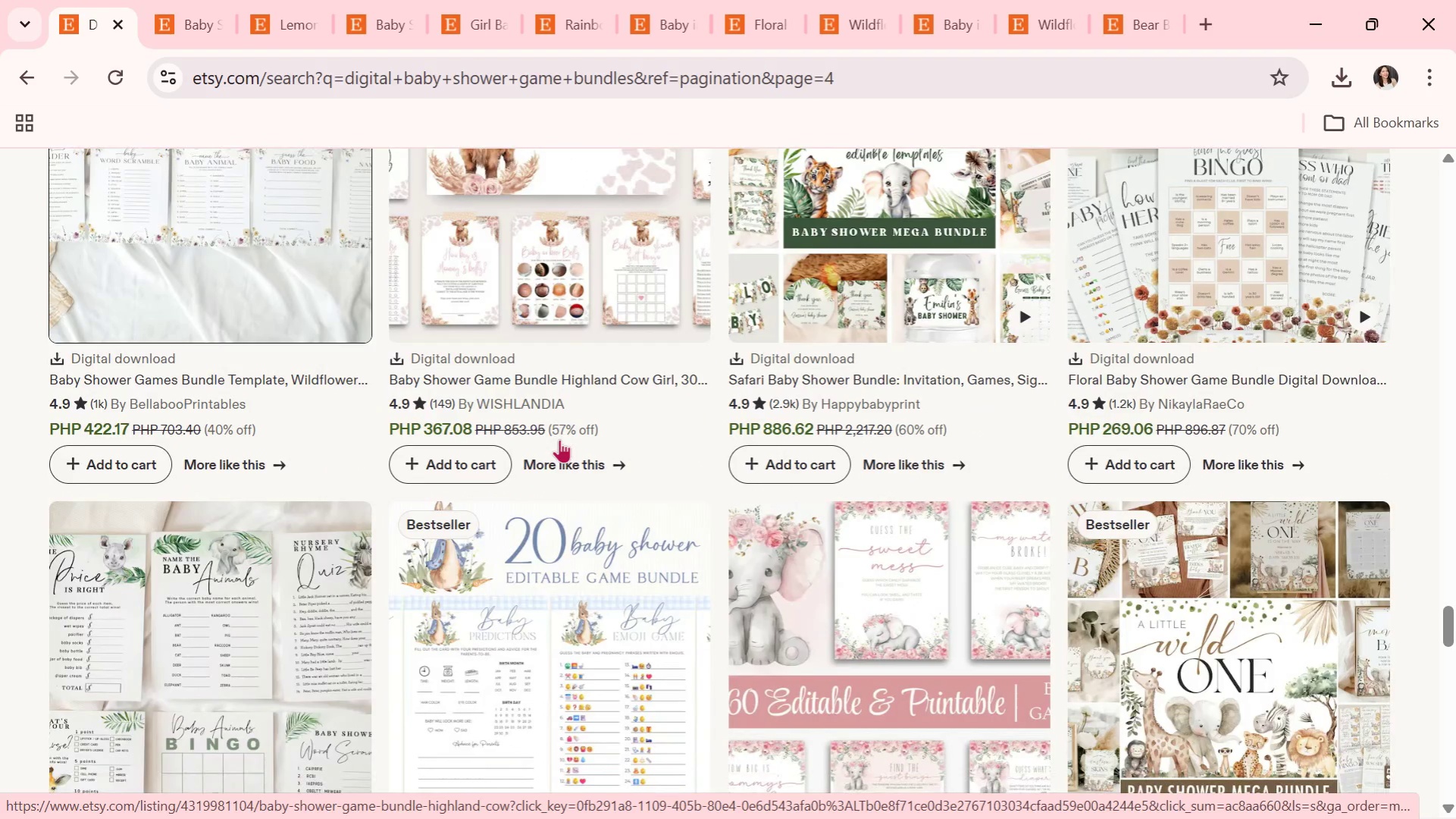 
scroll: coordinate [553, 462], scroll_direction: down, amount: 1.0
 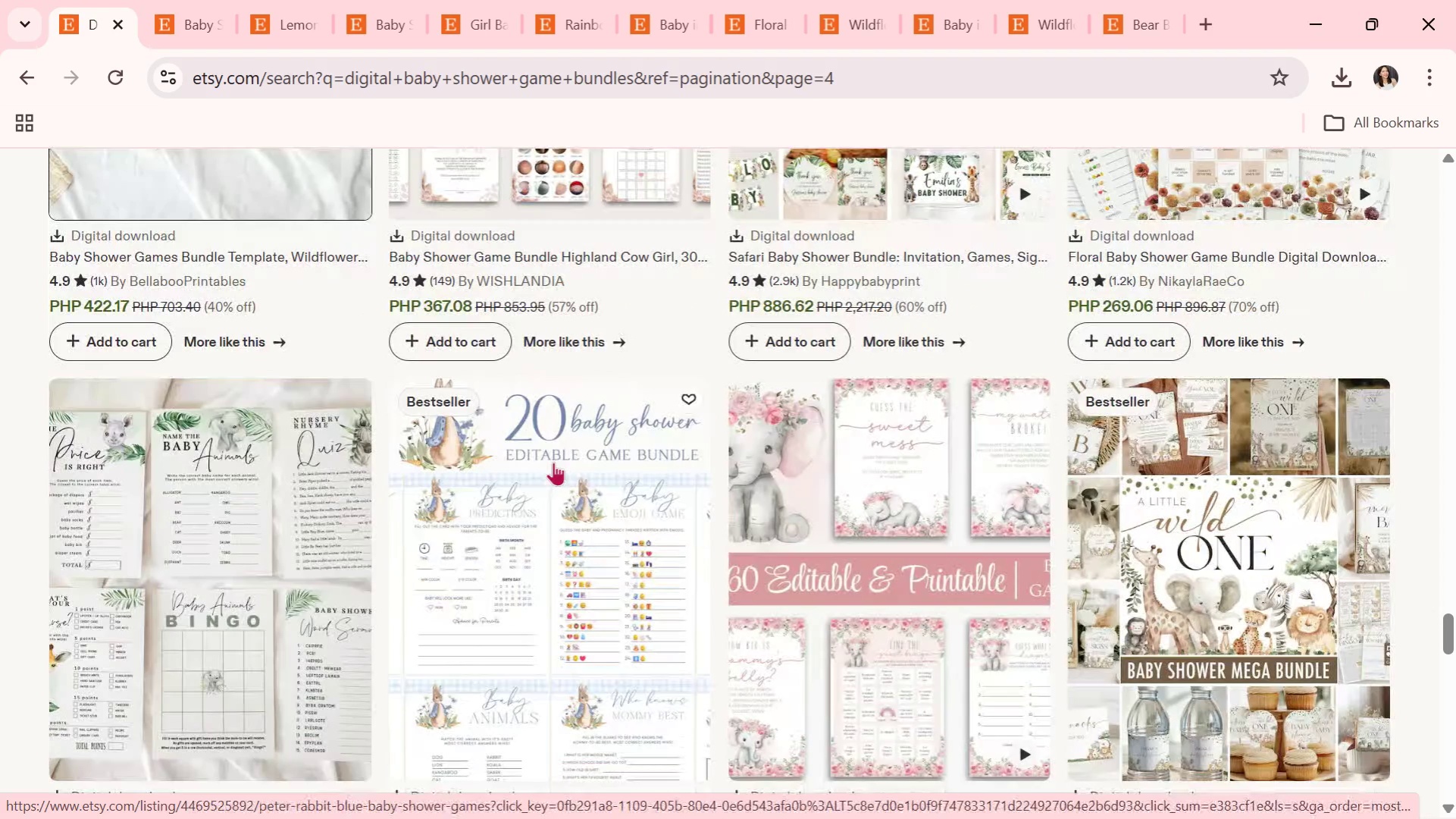 
wait(12.41)
 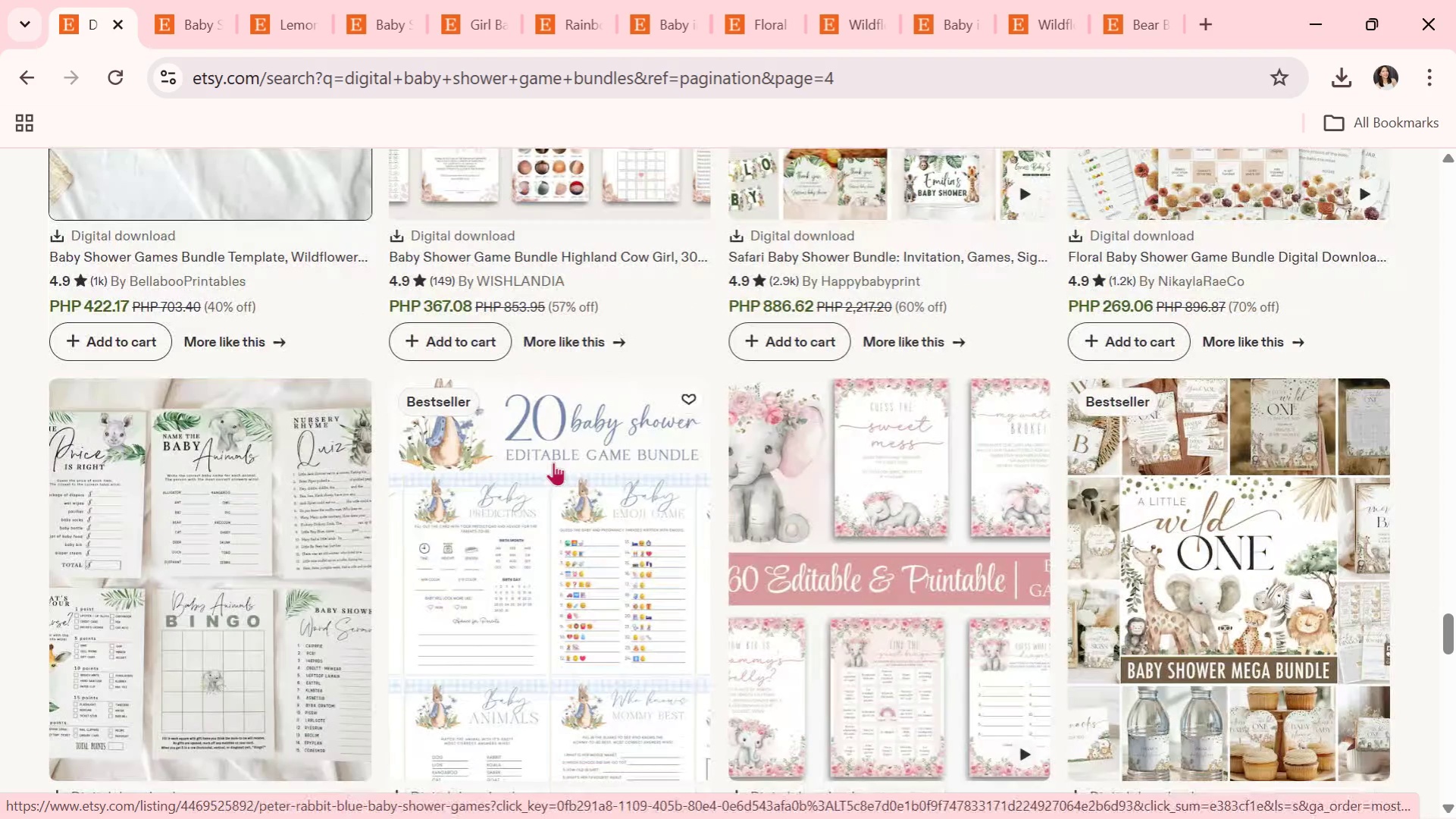 
scroll: coordinate [546, 480], scroll_direction: down, amount: 3.0
 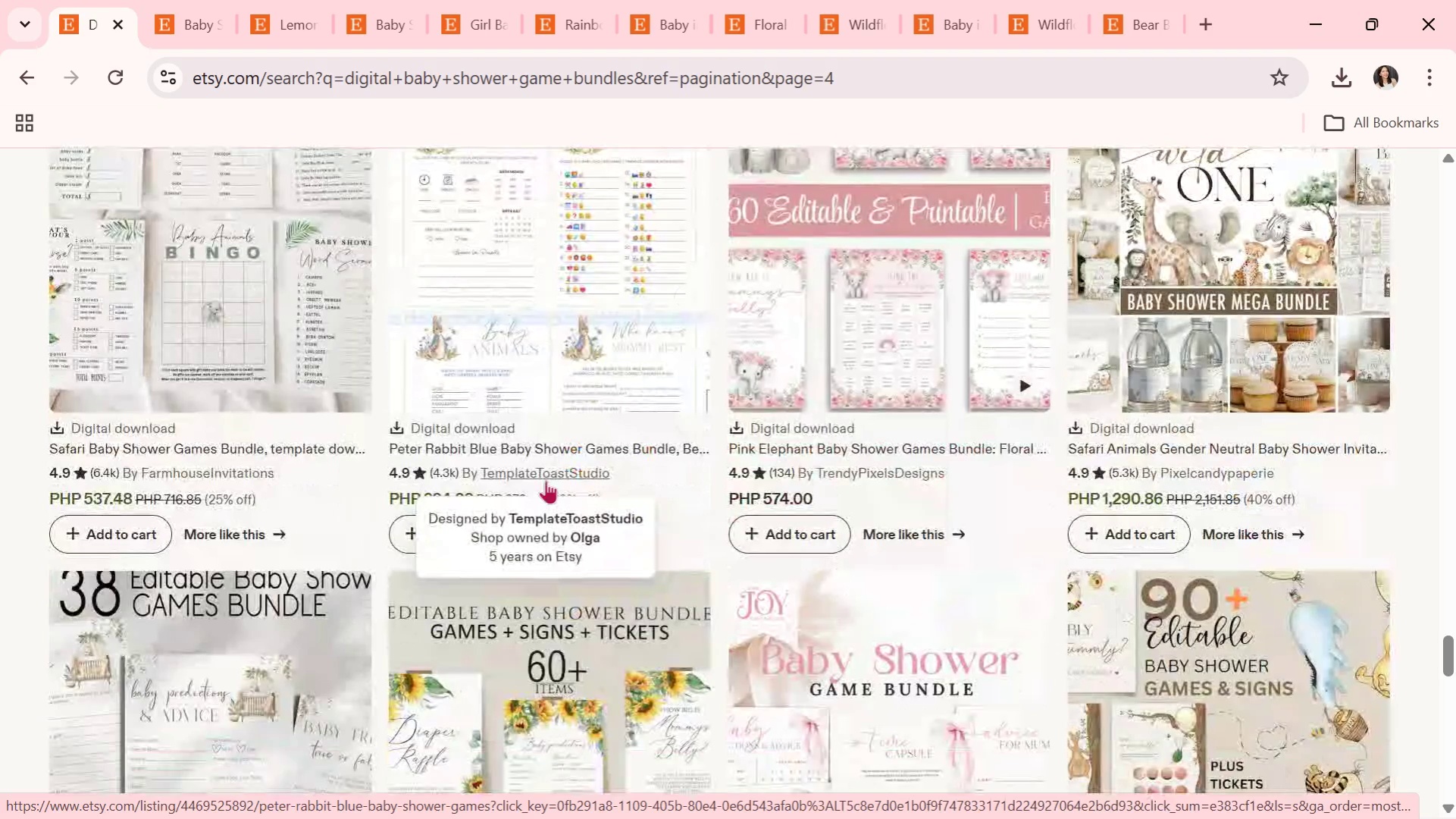 
wait(13.62)
 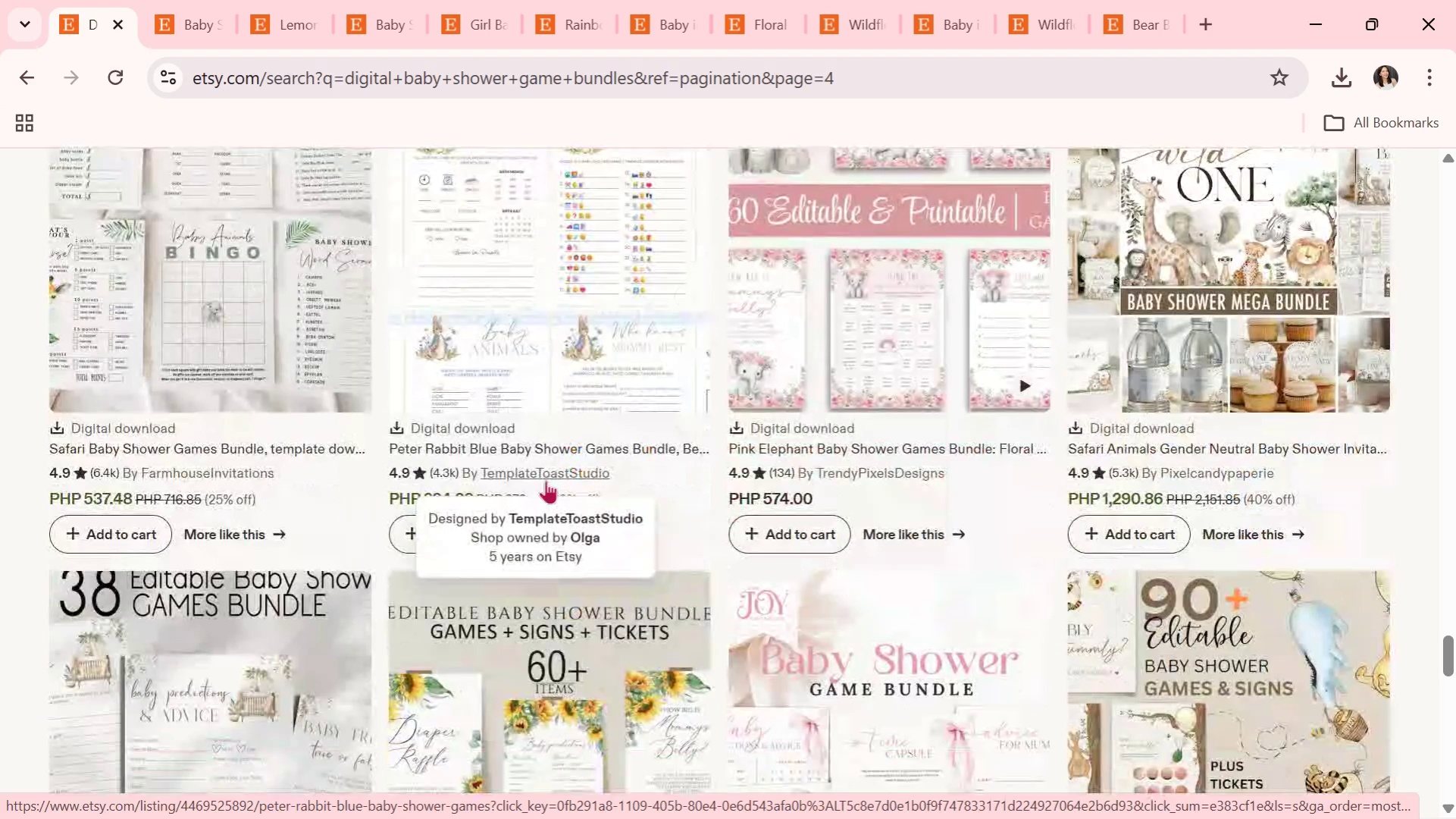 
scroll: coordinate [532, 529], scroll_direction: down, amount: 1.0
 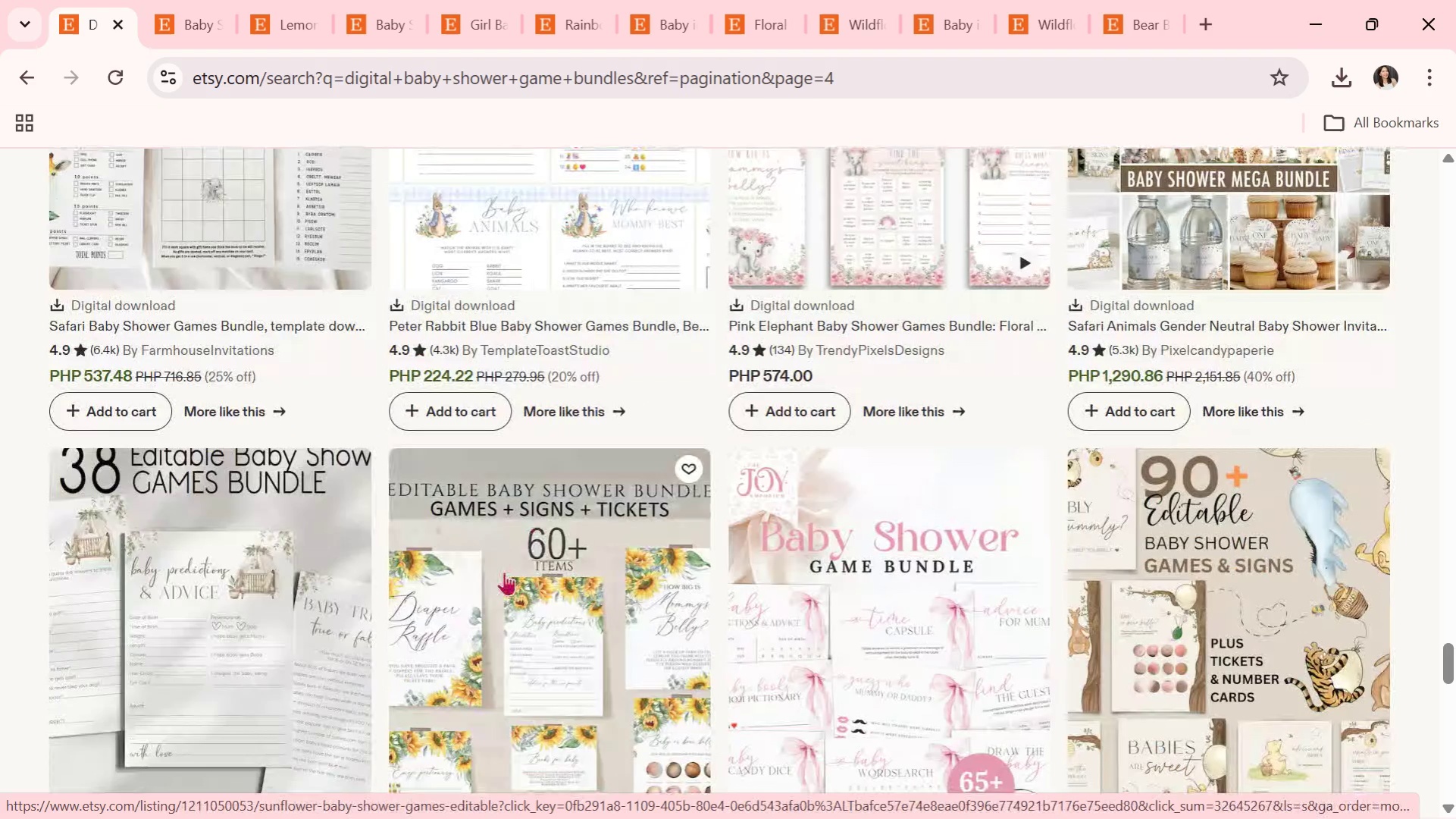 
left_click([504, 572])
 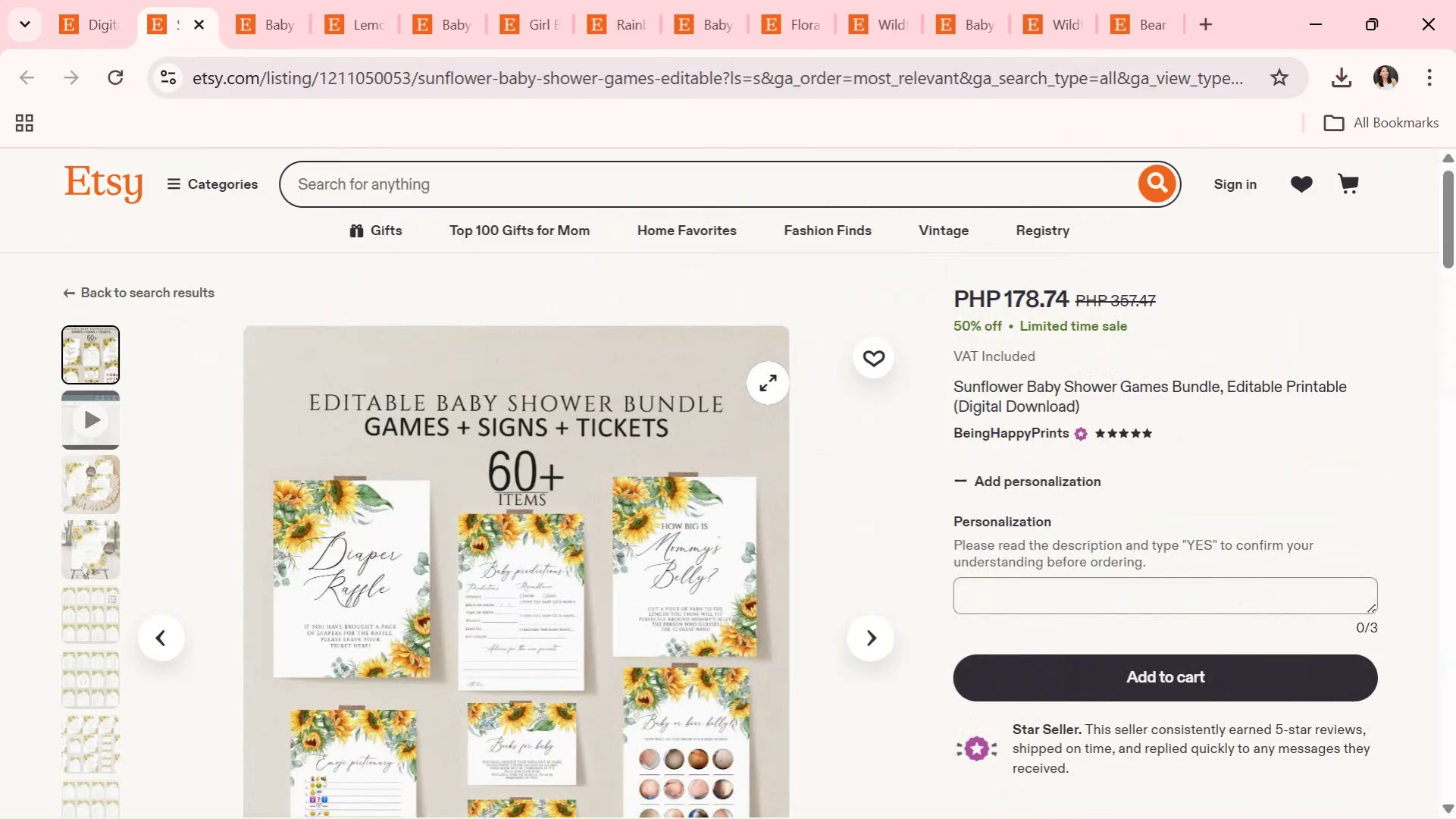 
wait(7.95)
 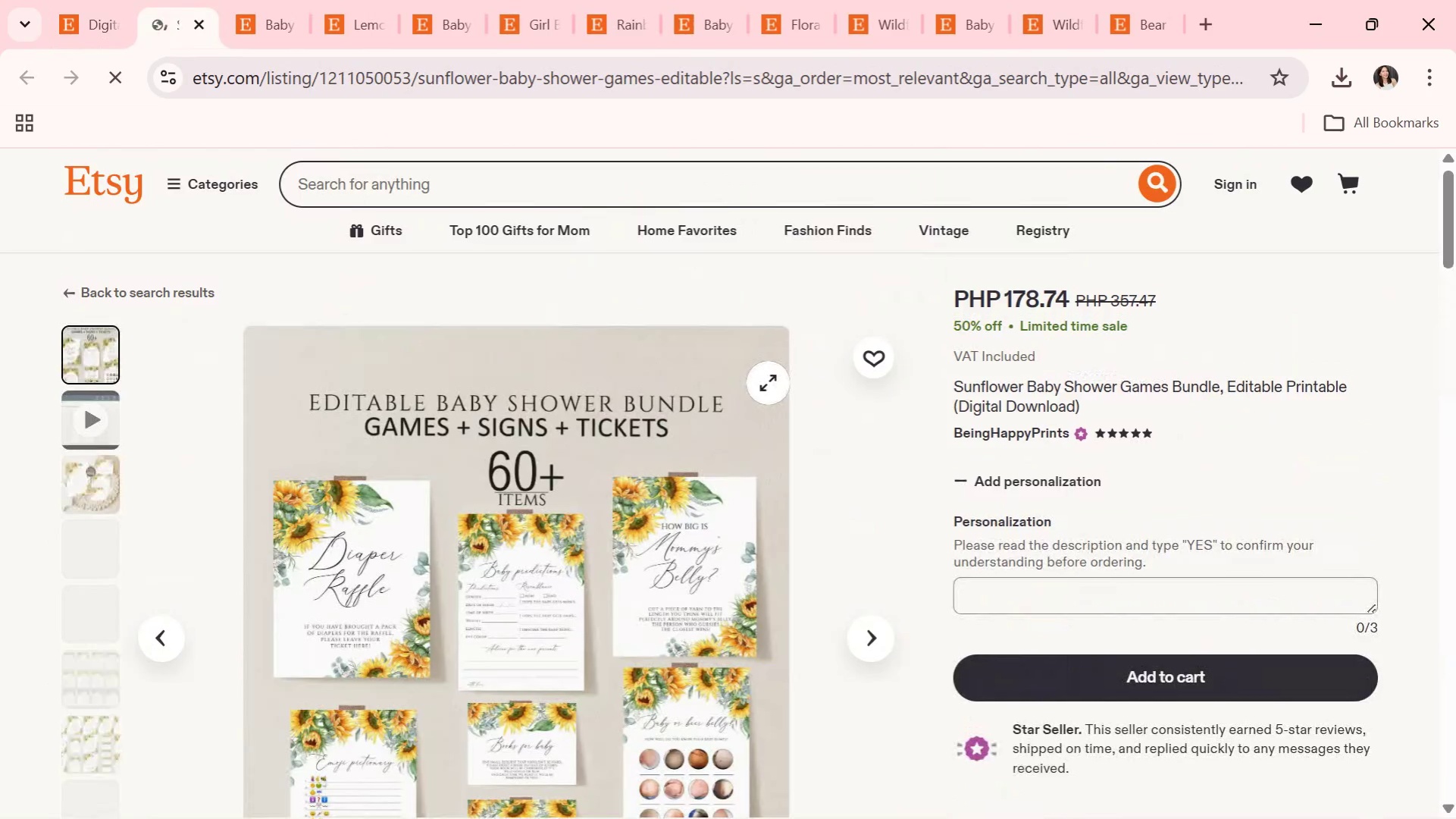 
scroll: coordinate [756, 455], scroll_direction: down, amount: 1.0
 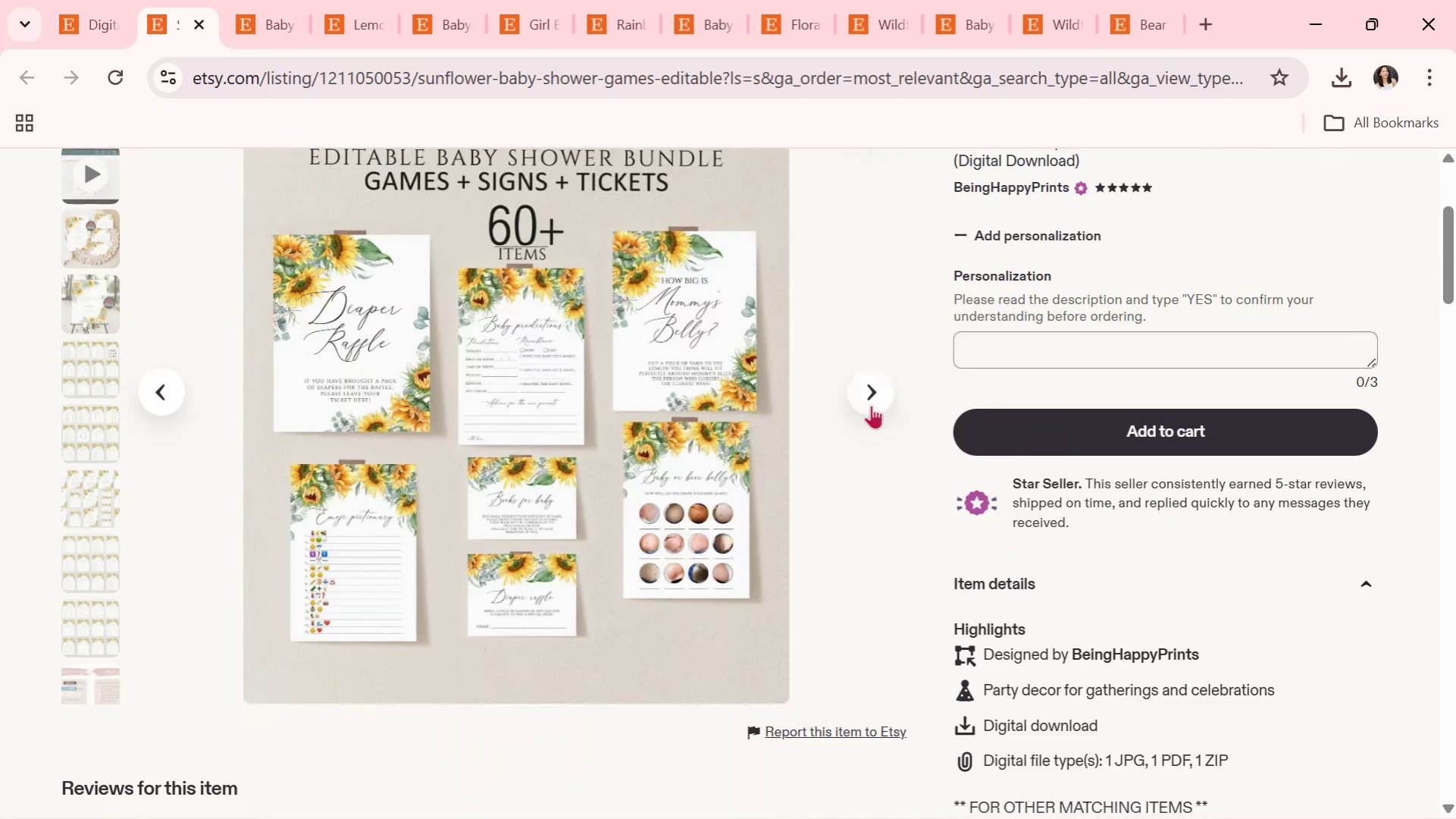 
left_click([872, 403])
 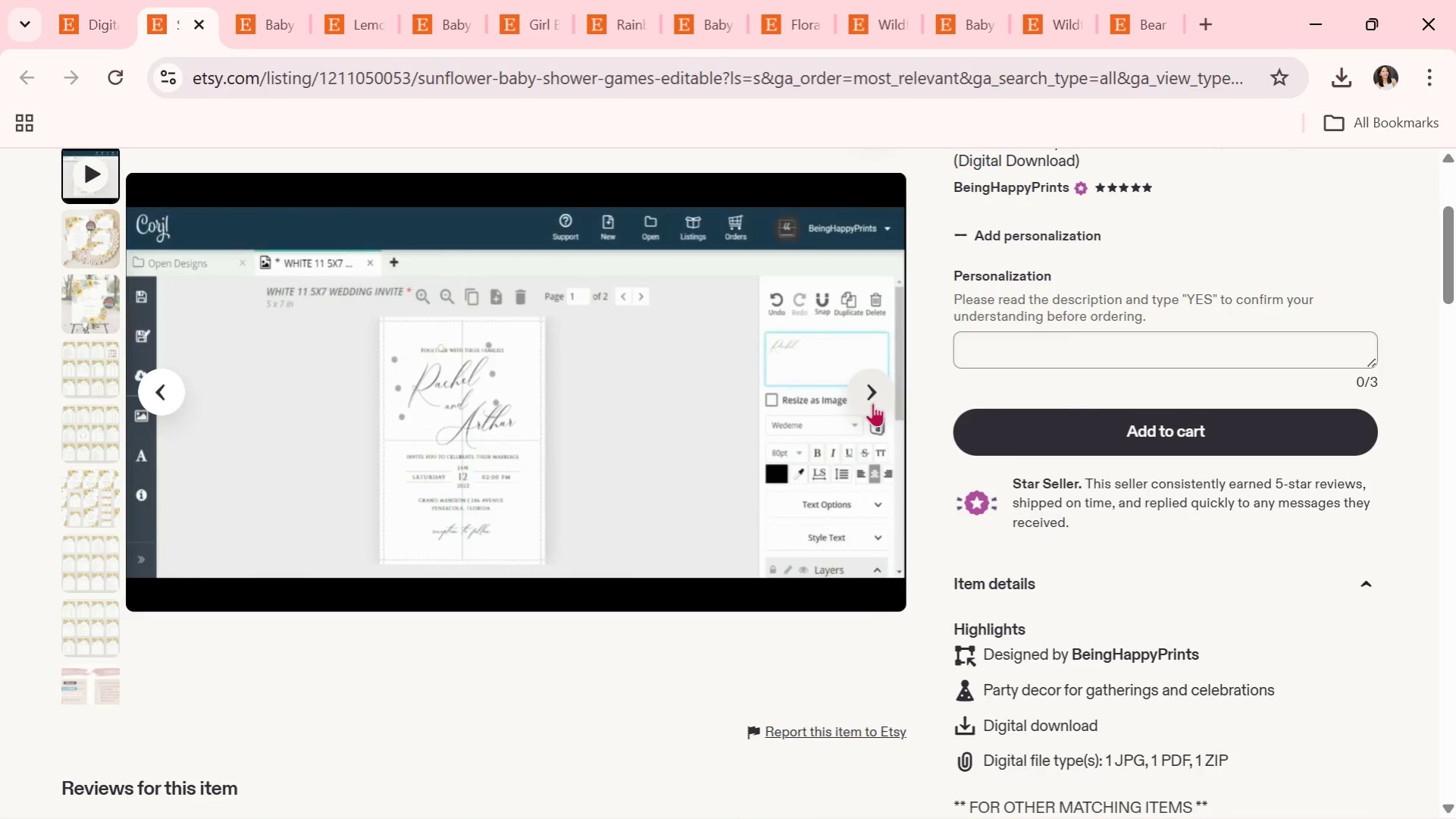 
wait(5.53)
 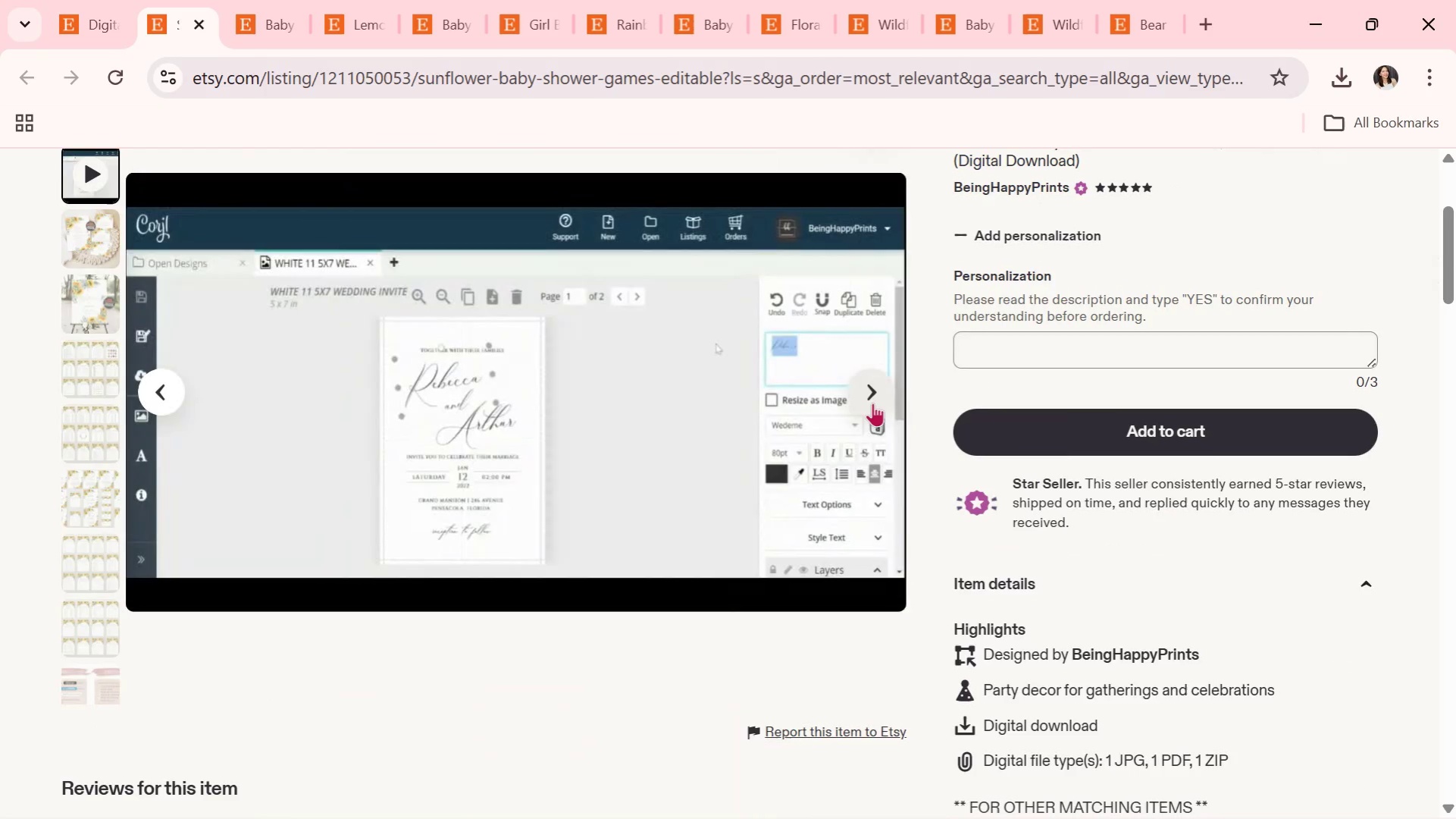 
scroll: coordinate [872, 404], scroll_direction: up, amount: 1.0
 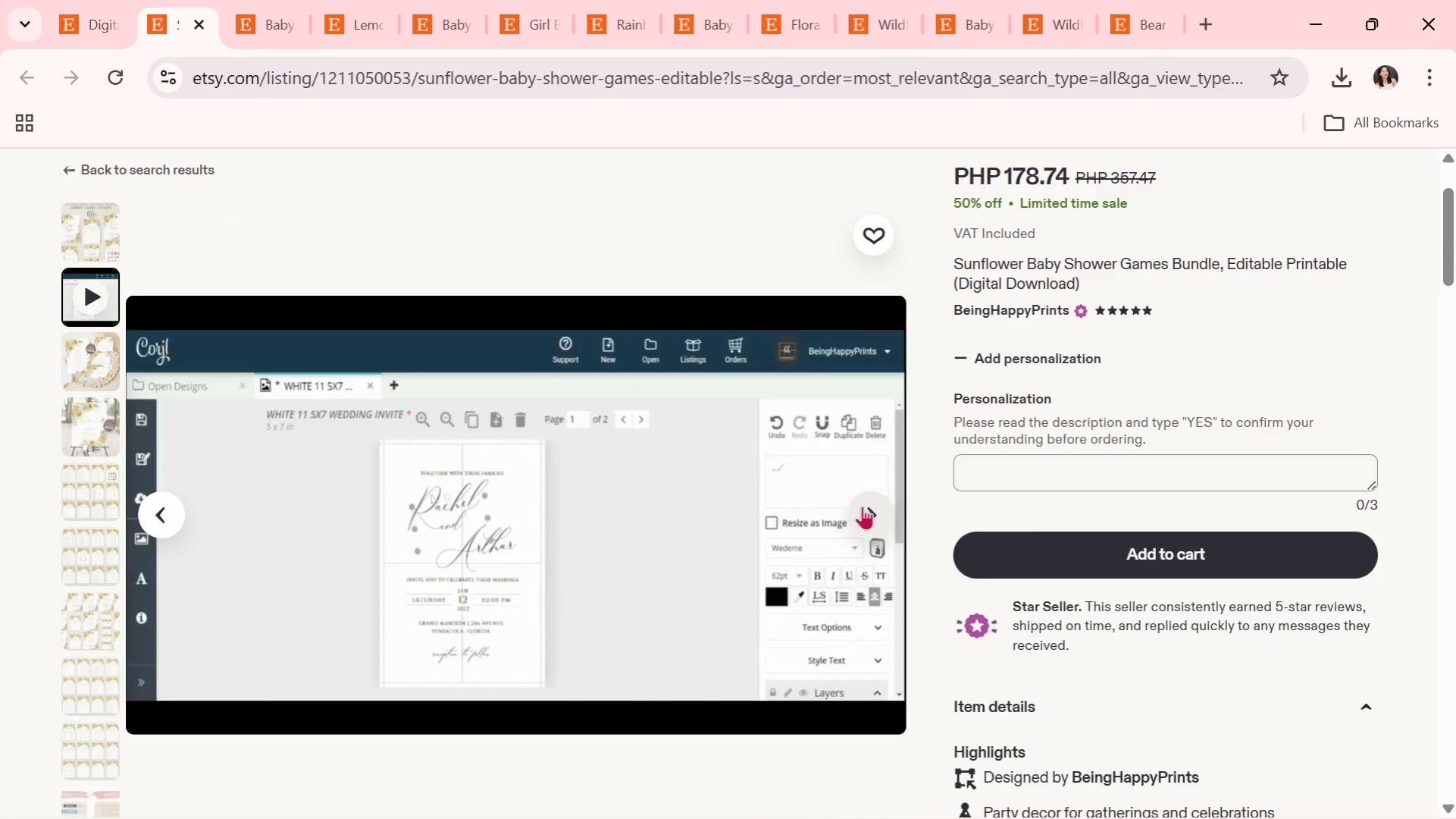 
left_click([864, 507])
 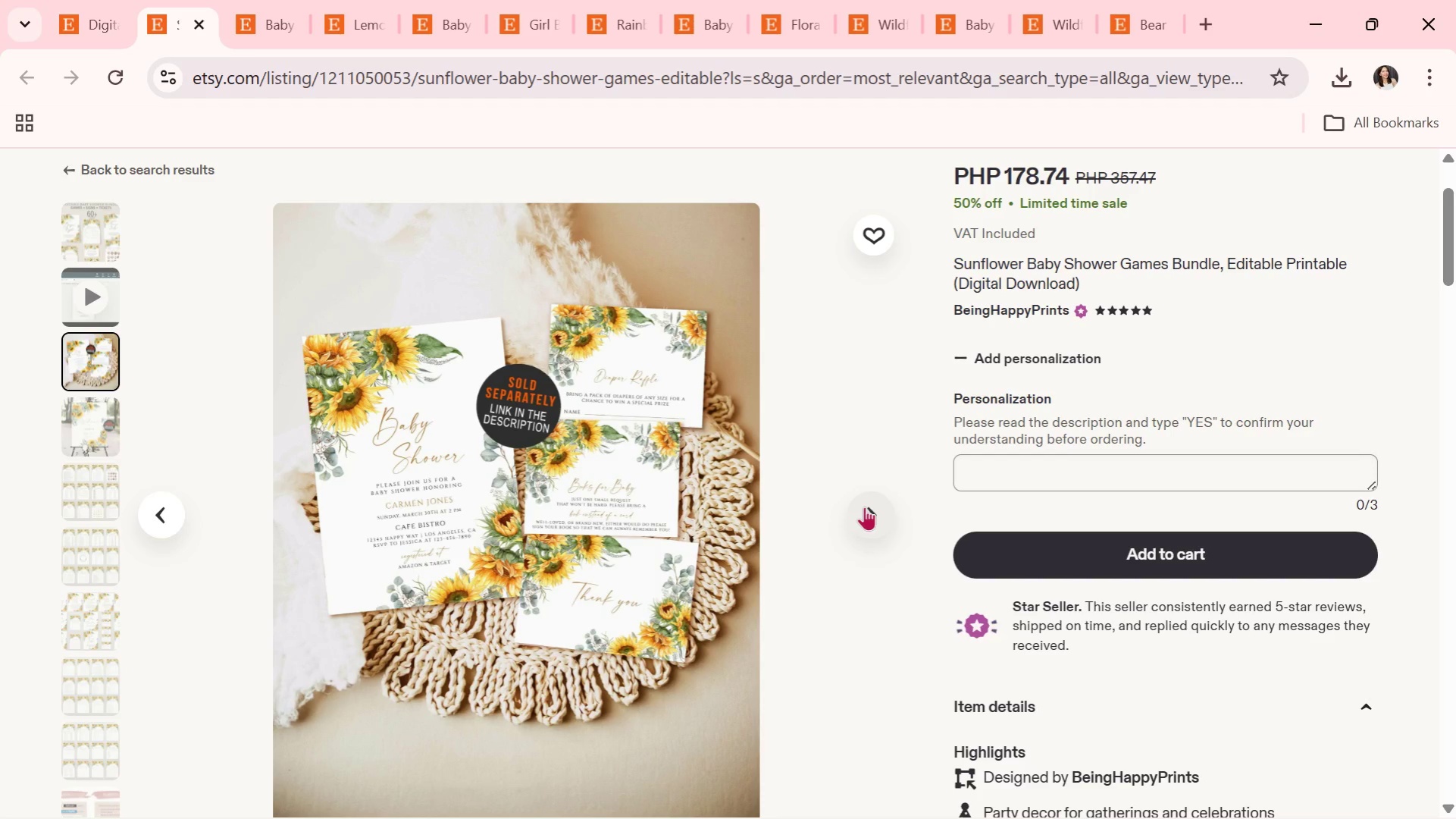 
wait(10.97)
 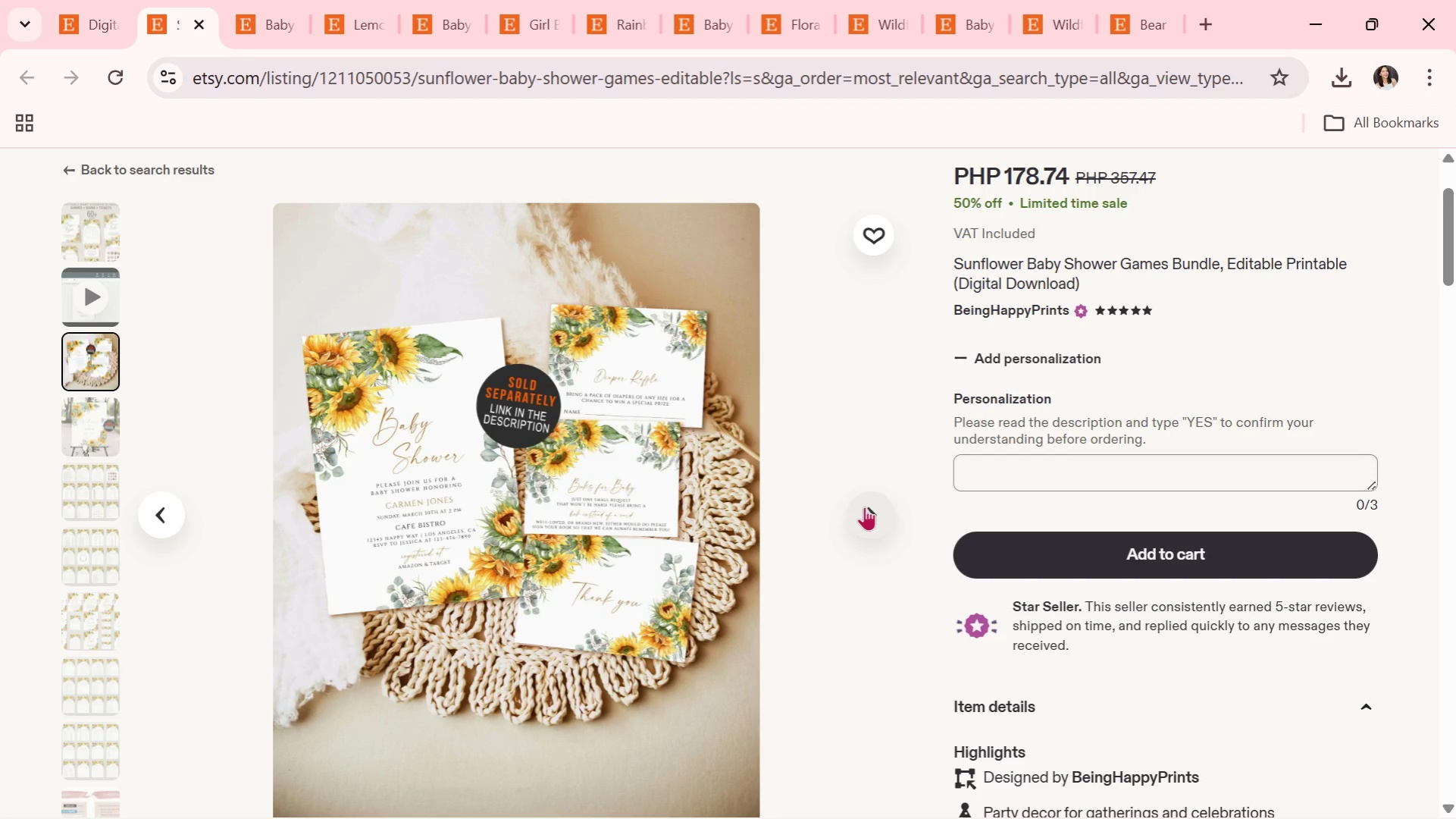 
left_click([864, 507])
 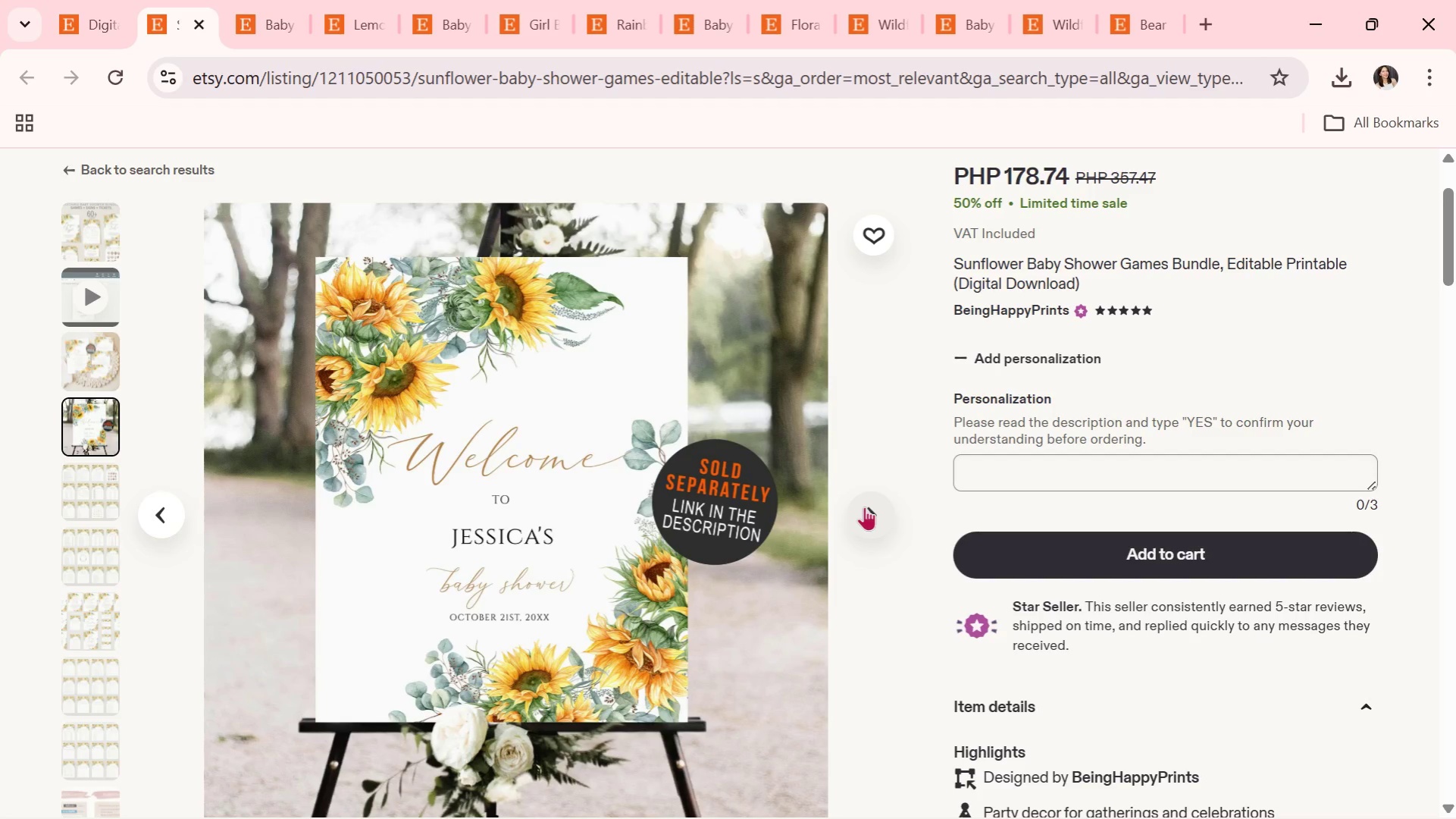 
wait(10.61)
 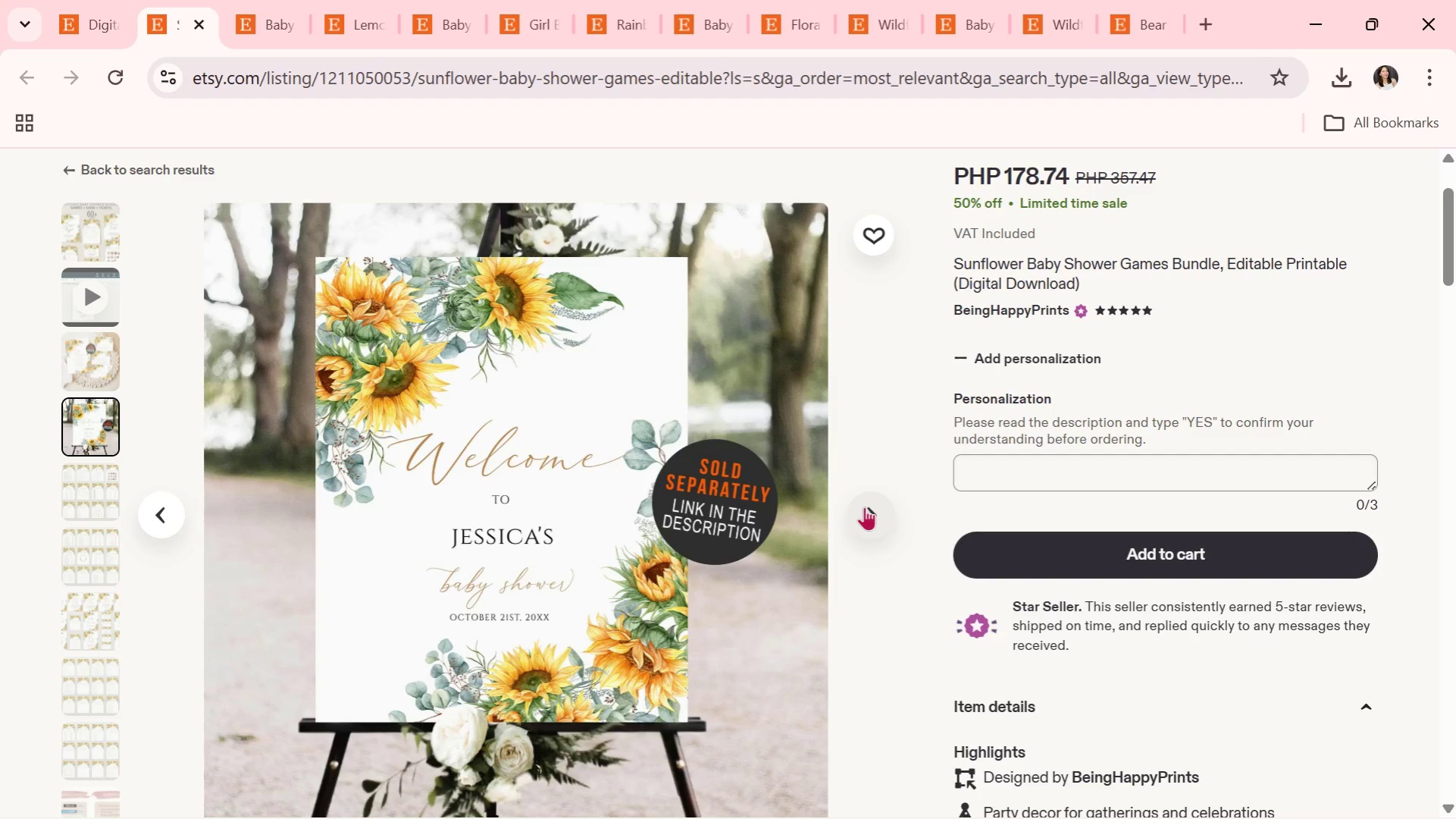 
left_click([864, 507])
 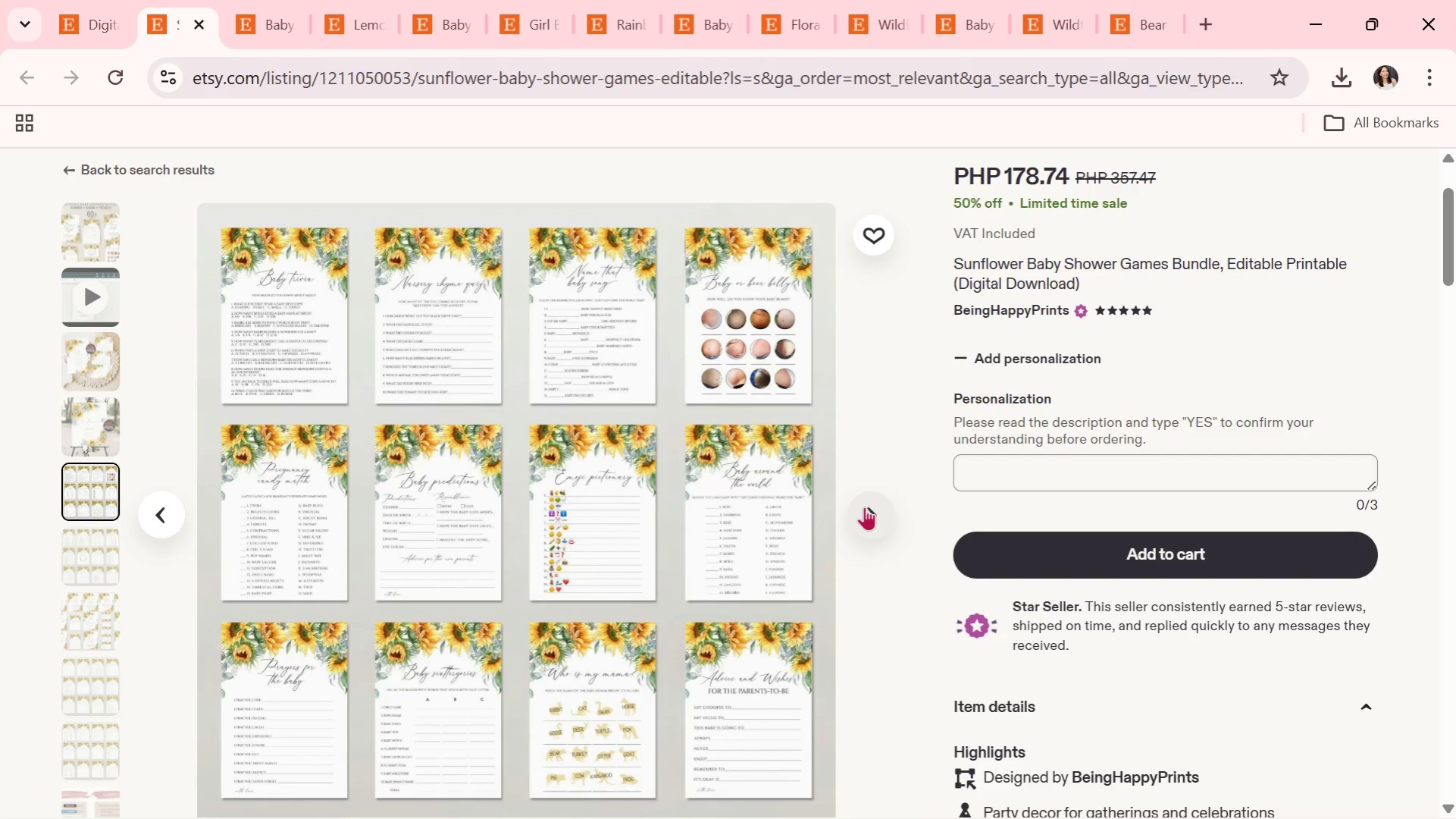 
wait(17.52)
 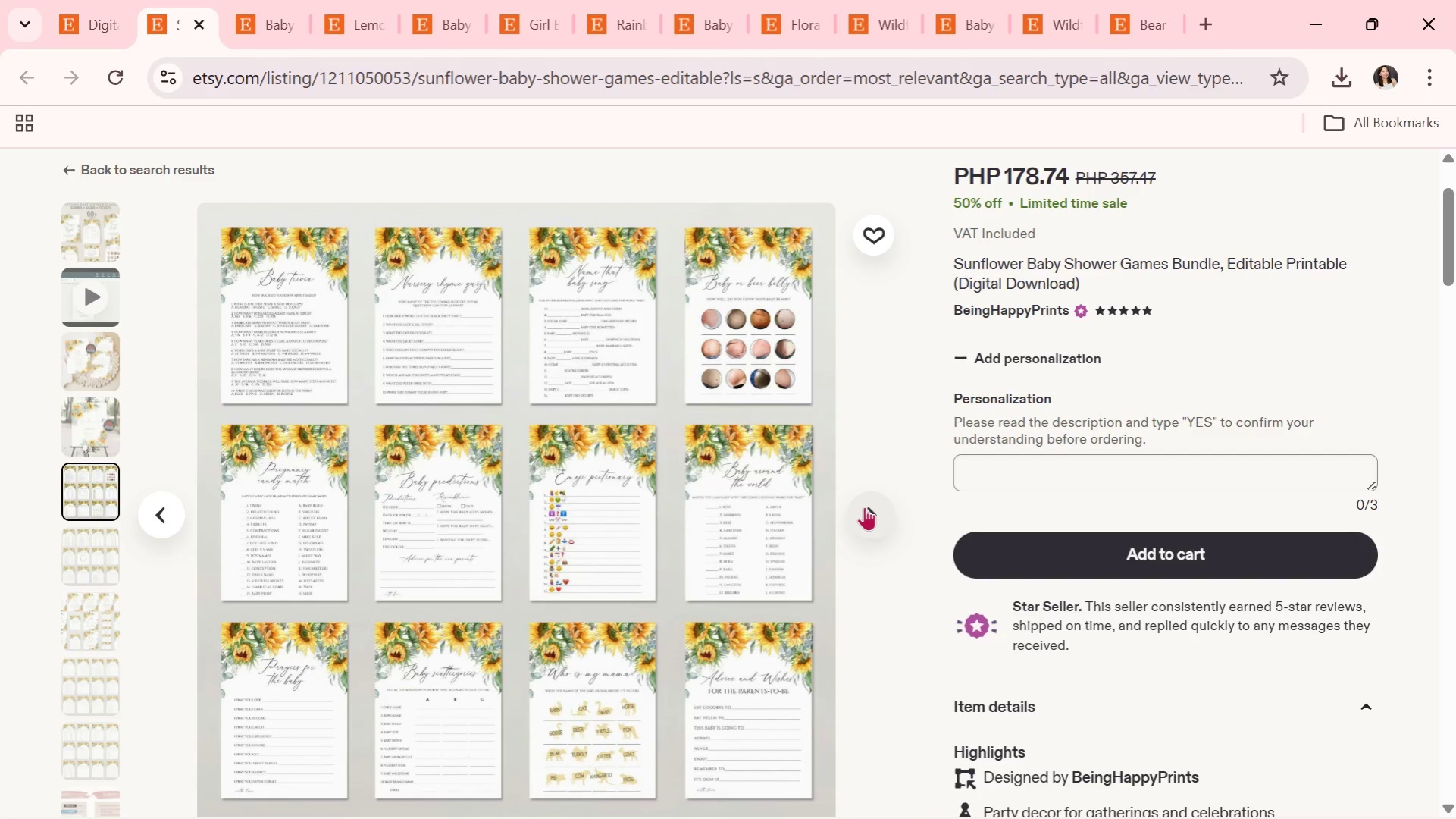 
left_click([864, 507])
 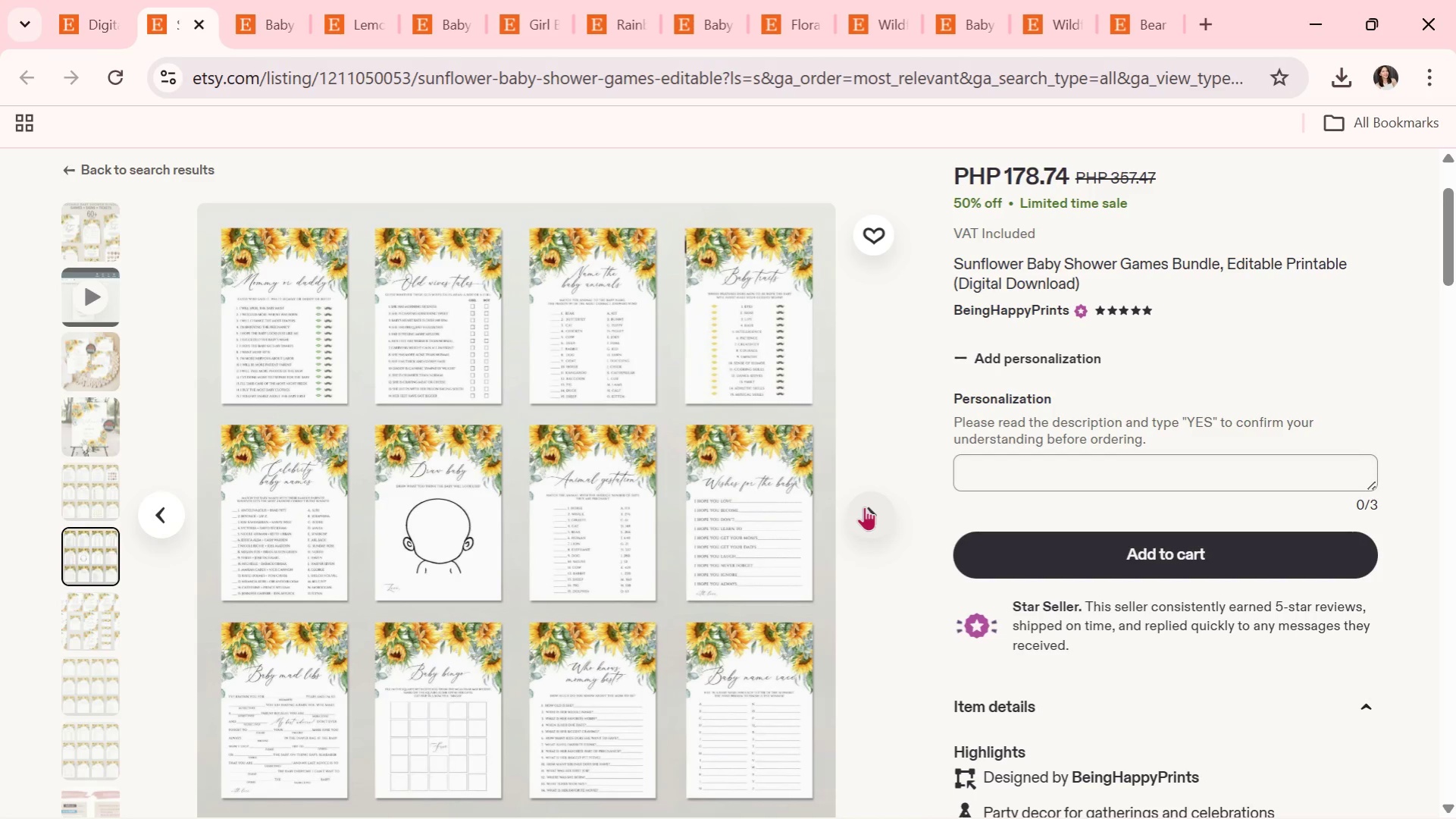 
wait(17.27)
 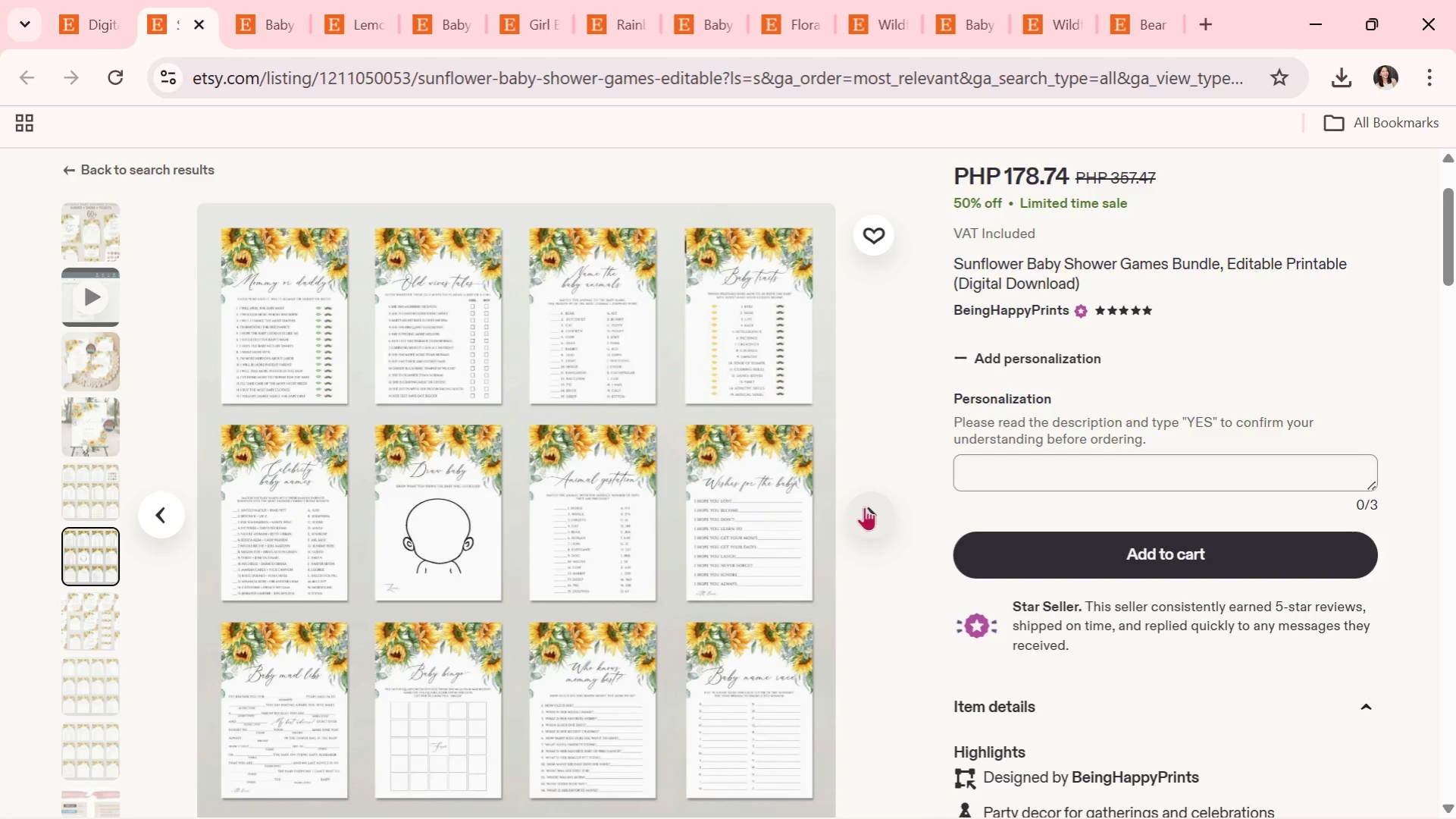 
left_click([864, 507])
 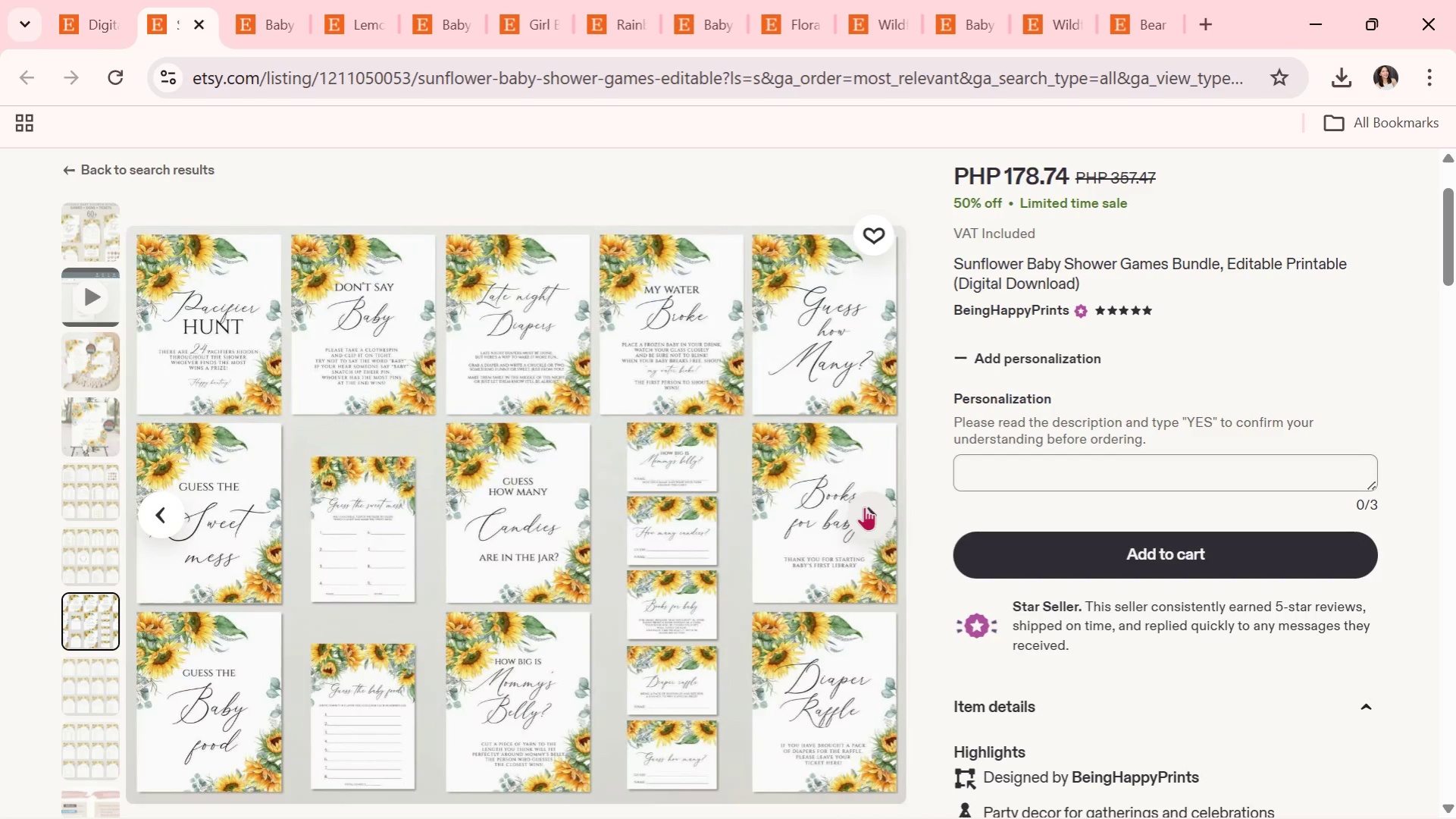 
wait(7.69)
 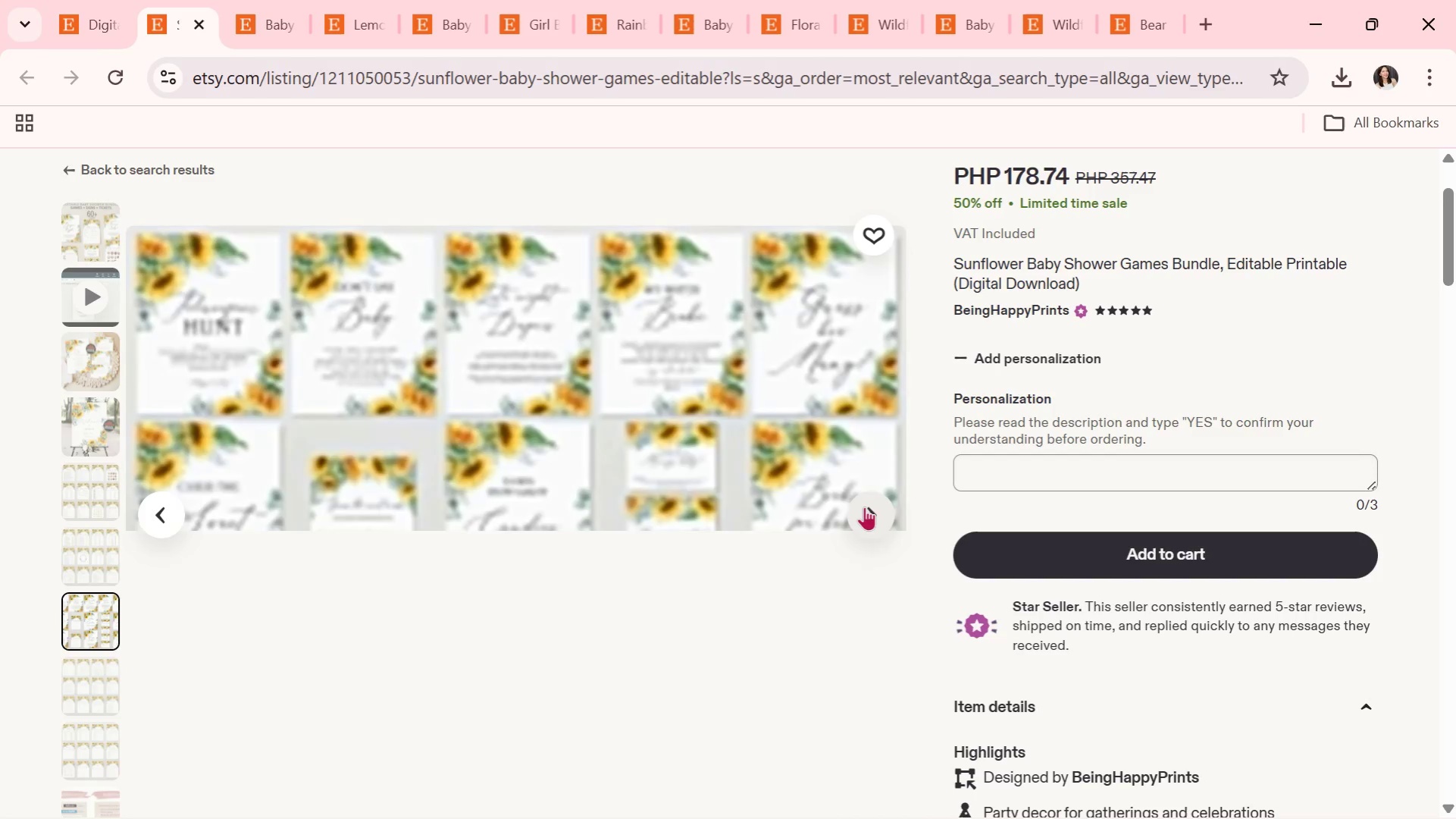 
double_click([300, 22])
 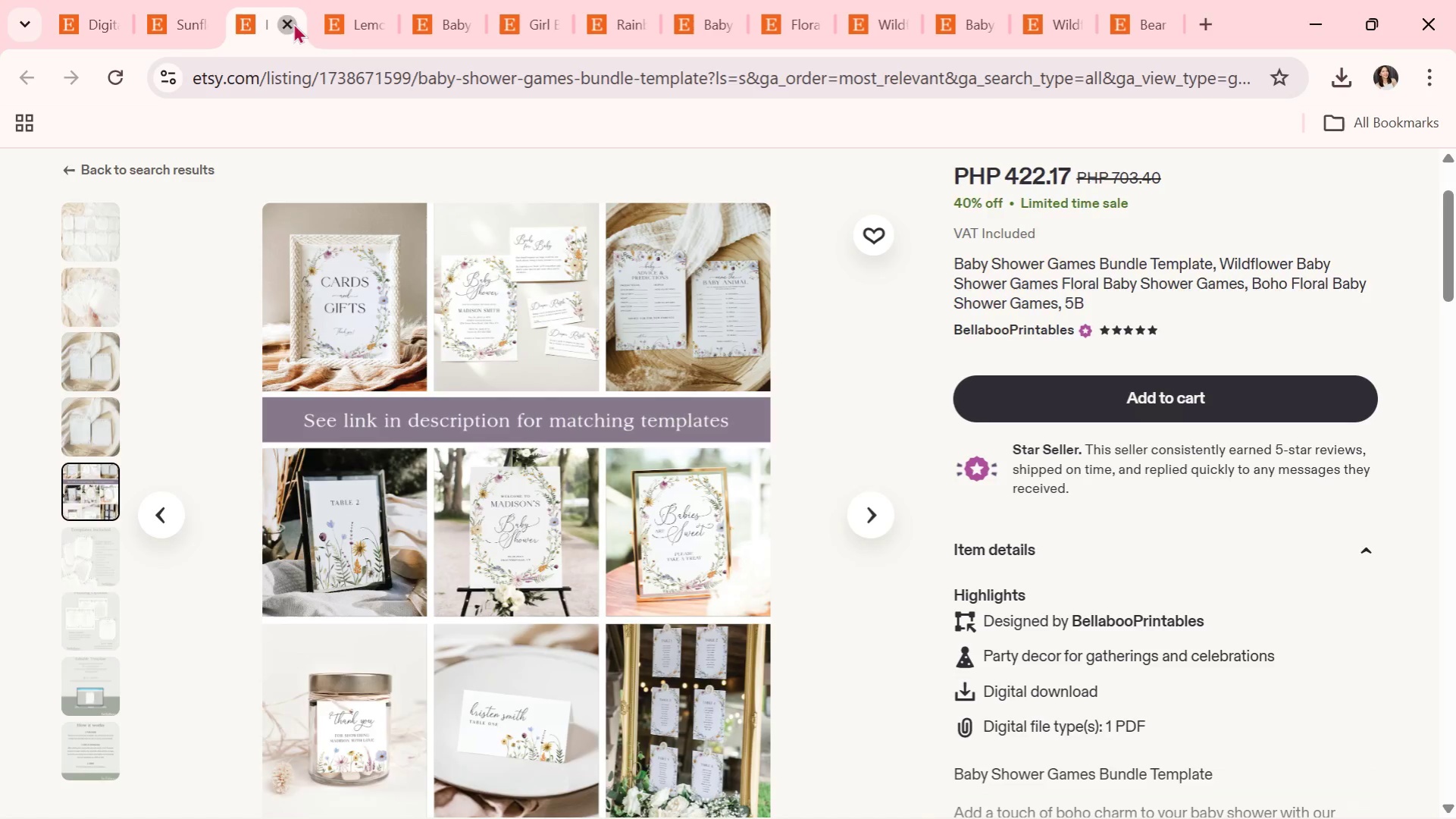 
double_click([293, 23])
 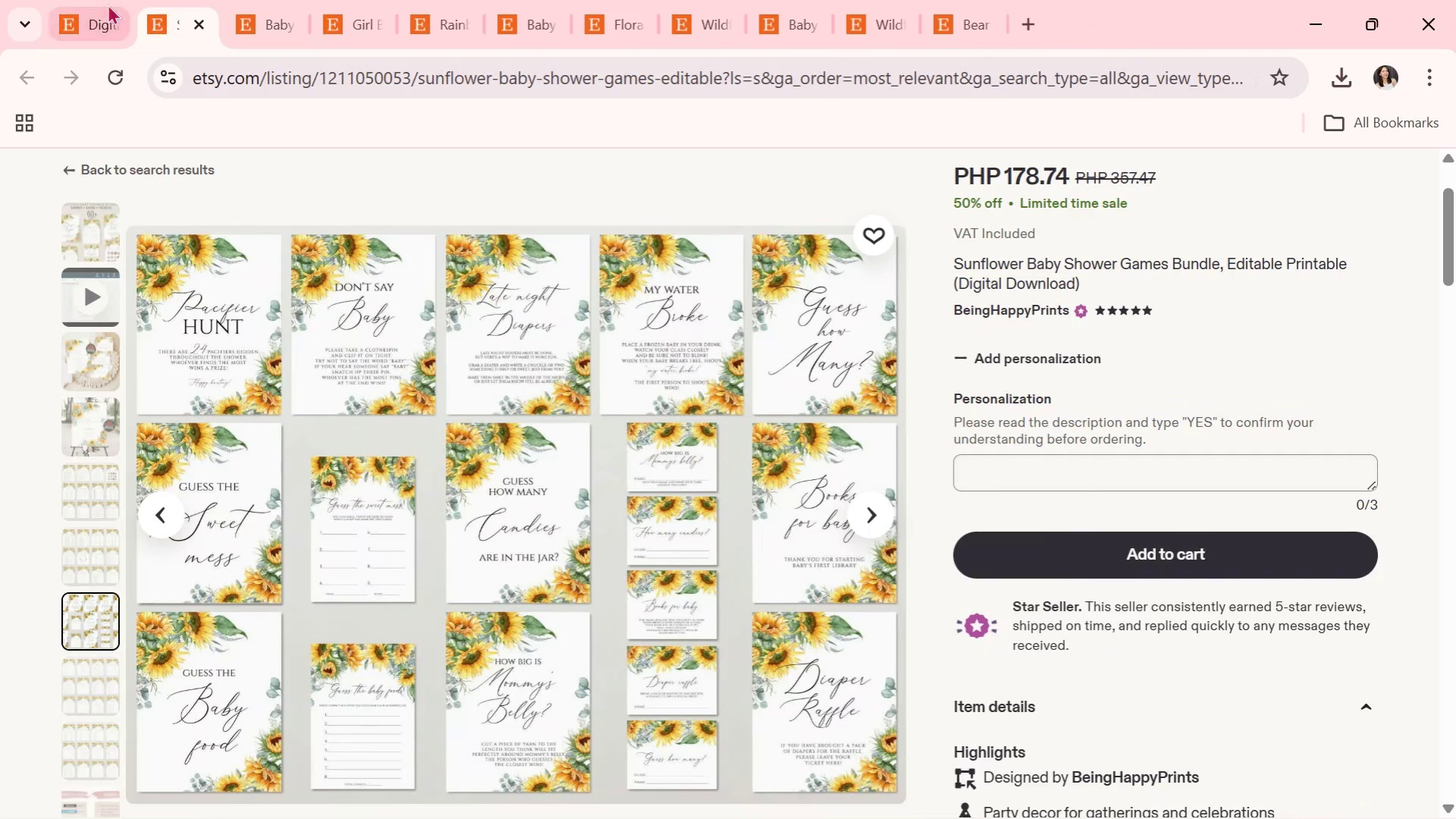 
double_click([62, 0])
 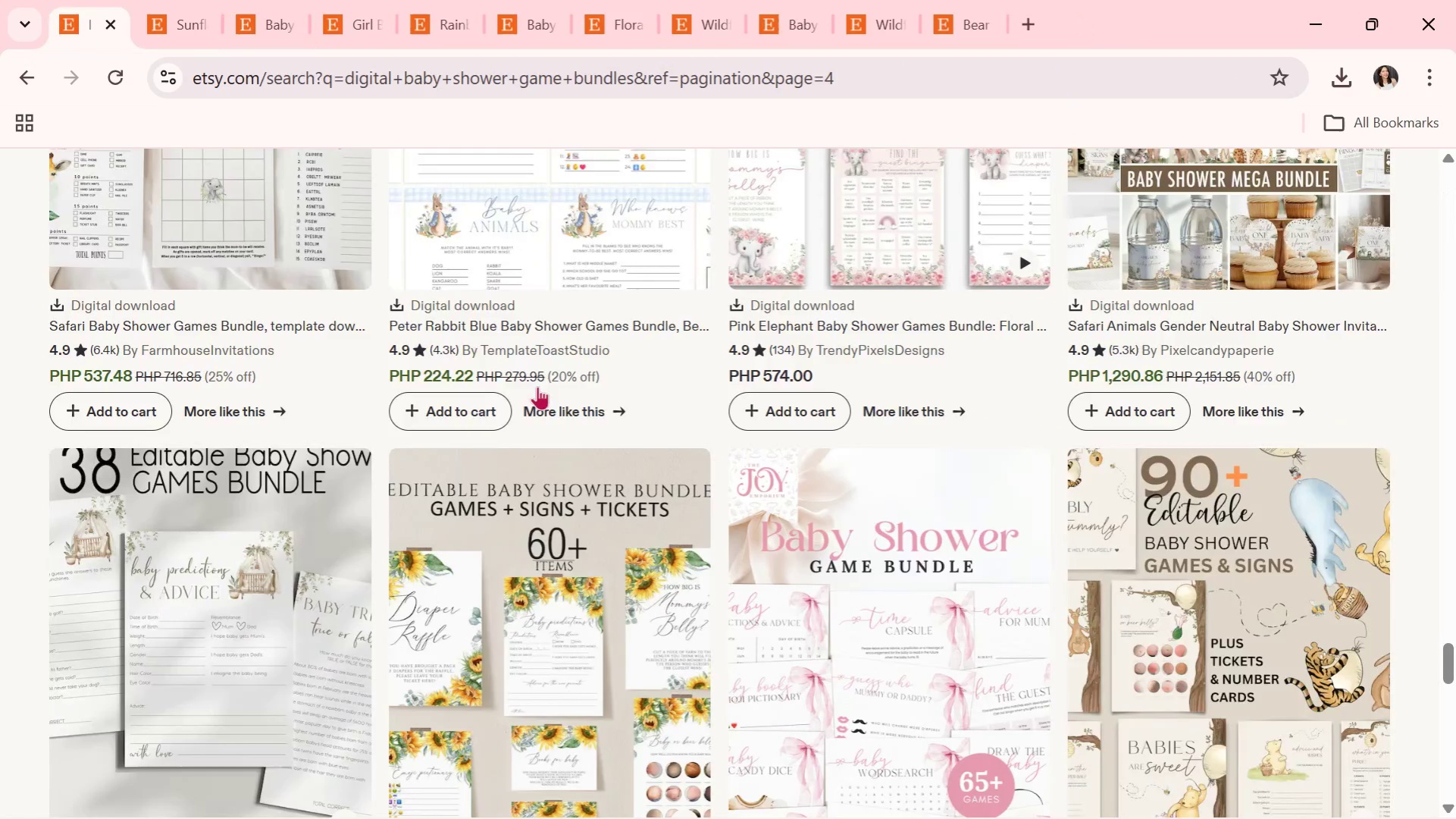 
scroll: coordinate [539, 389], scroll_direction: down, amount: 3.0
 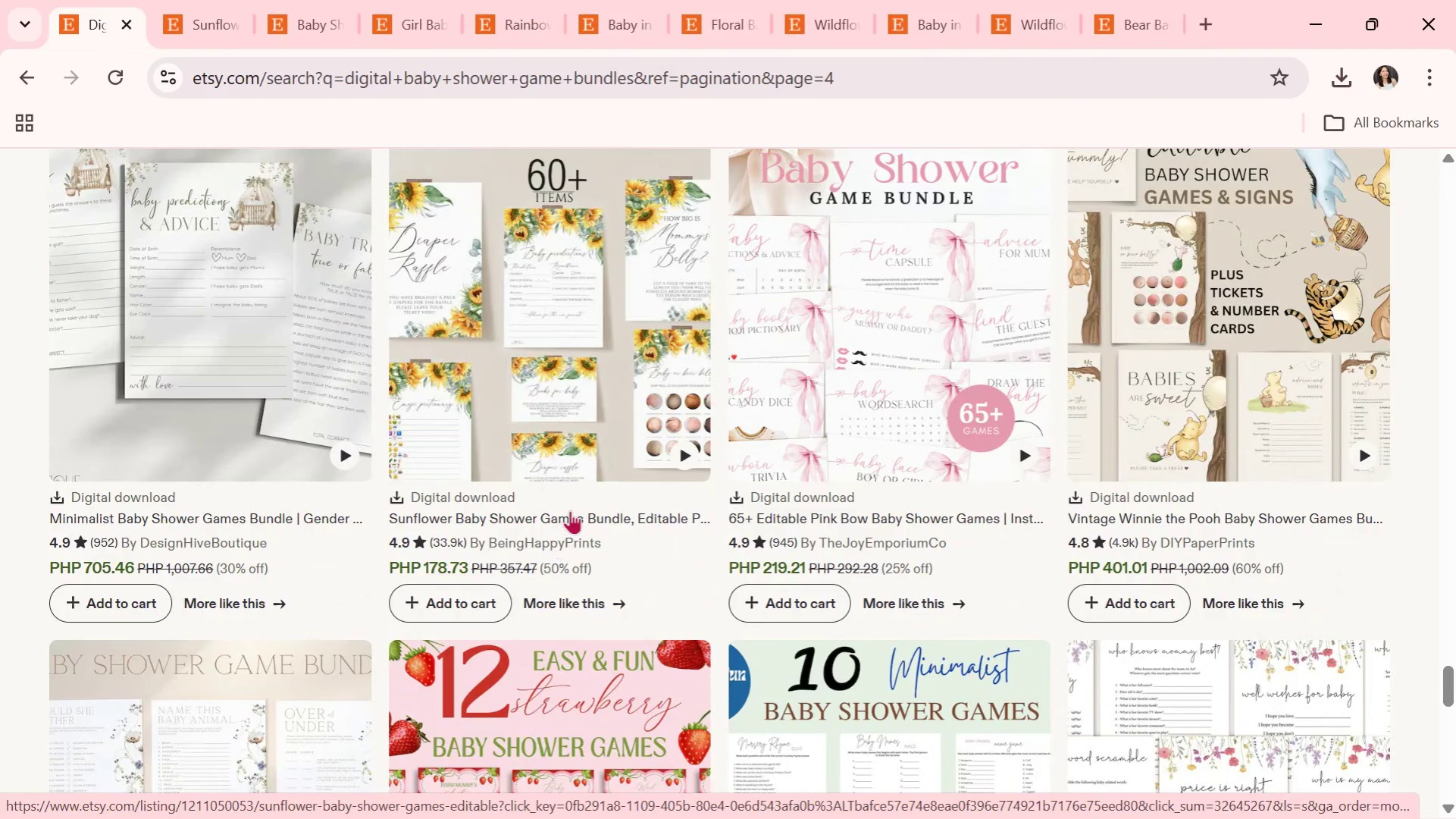 
key(Alt+Tab)